 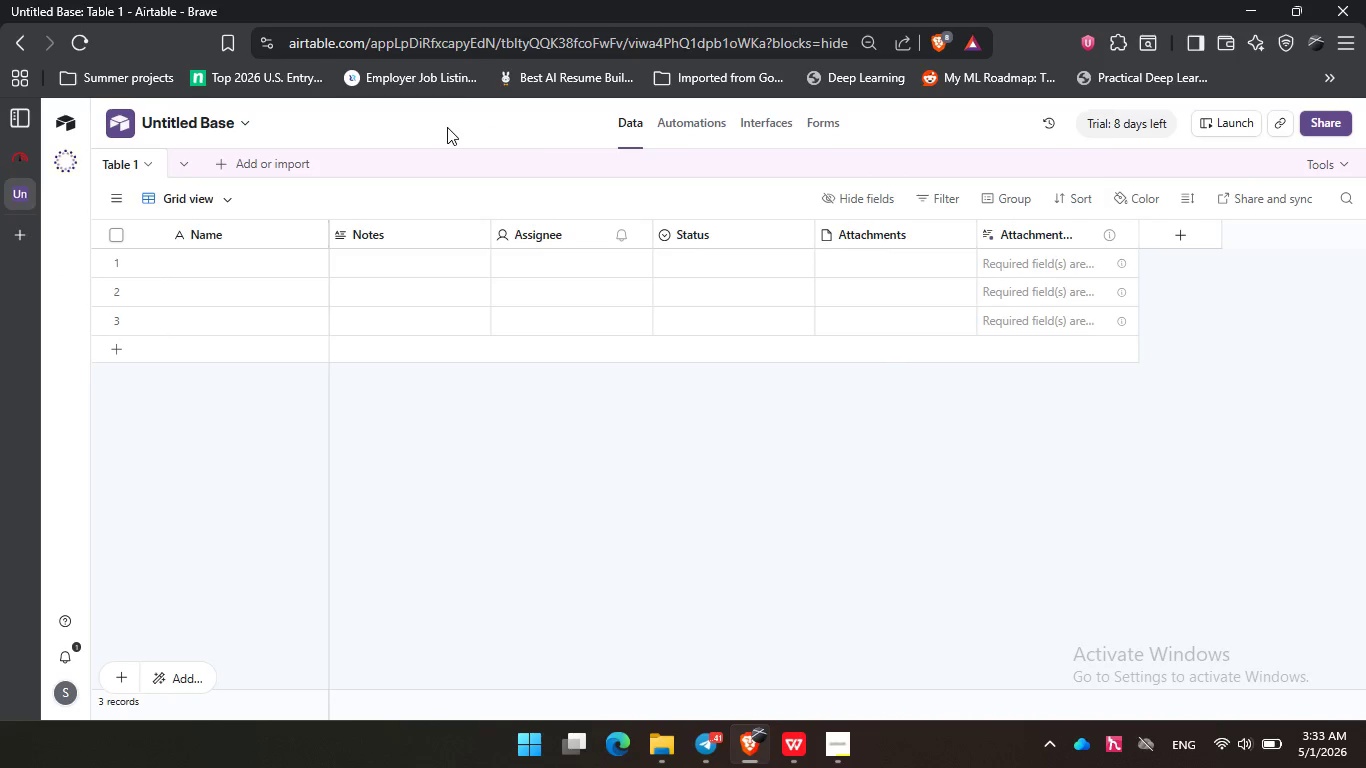 
double_click([216, 126])
 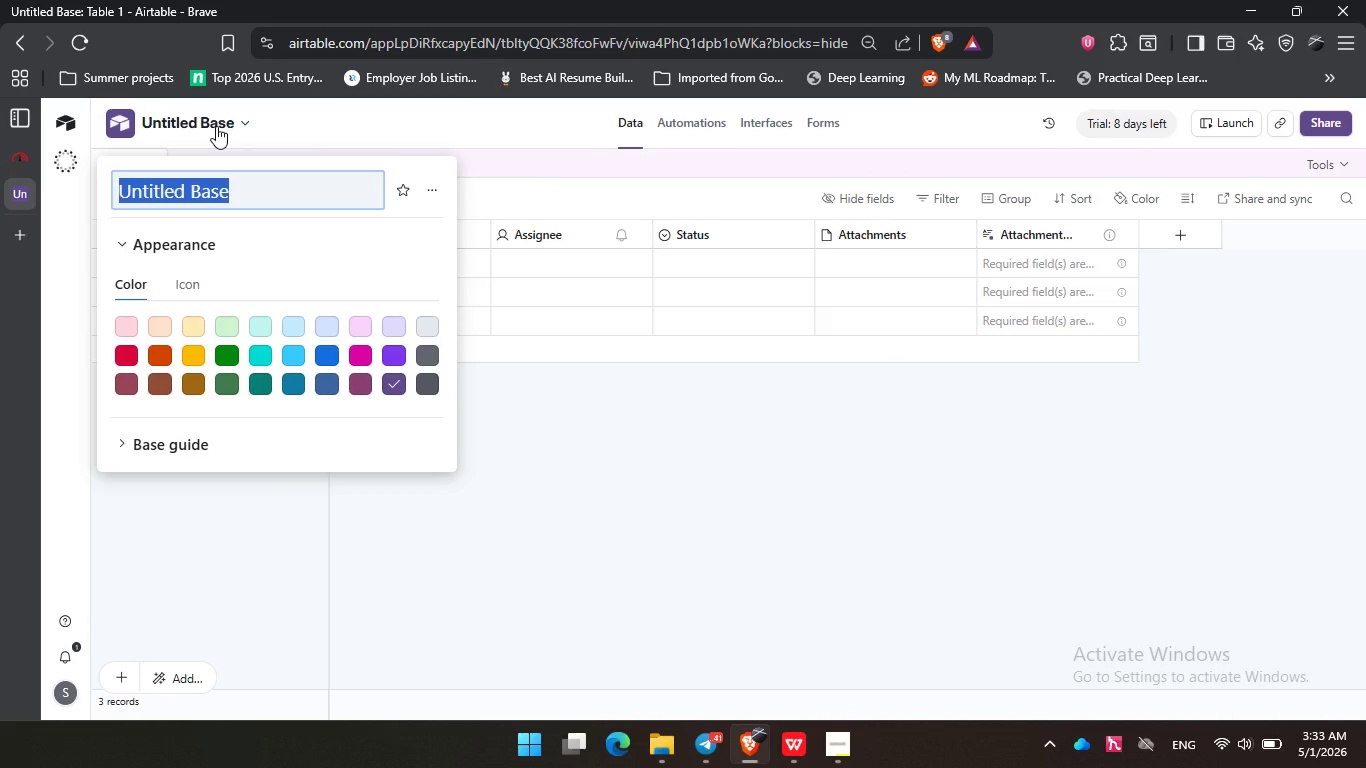 
type(Root & Soil Satisfaction )
 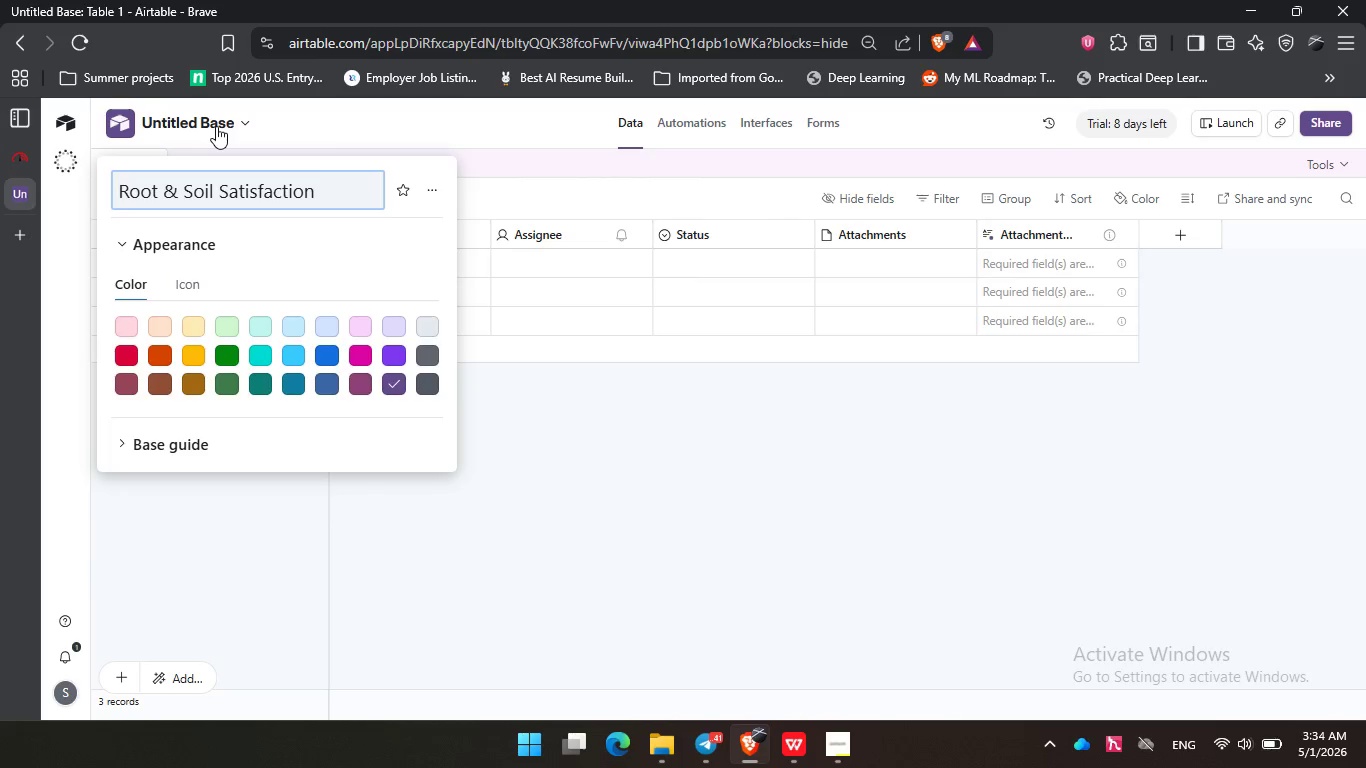 
wait(5.39)
 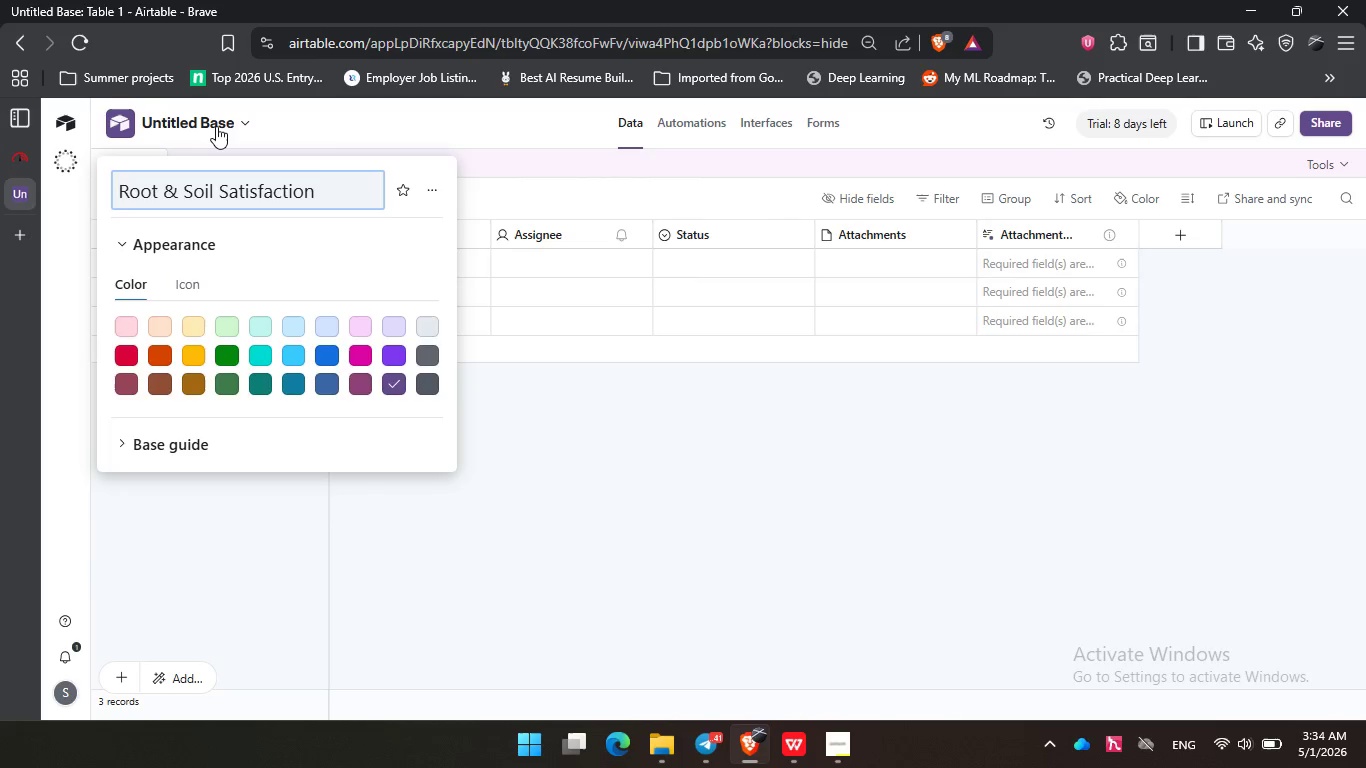 
type(& Revenue Impact Analysis)
 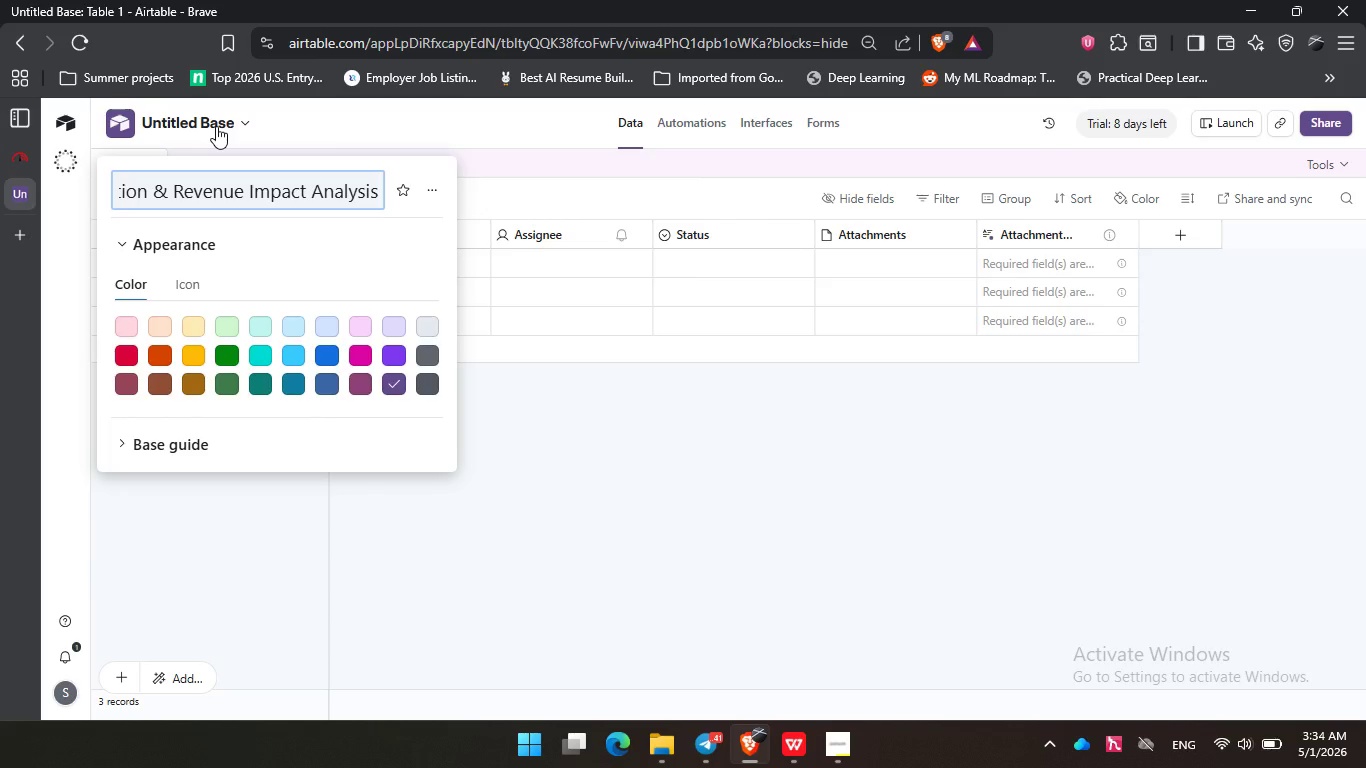 
key(Enter)
 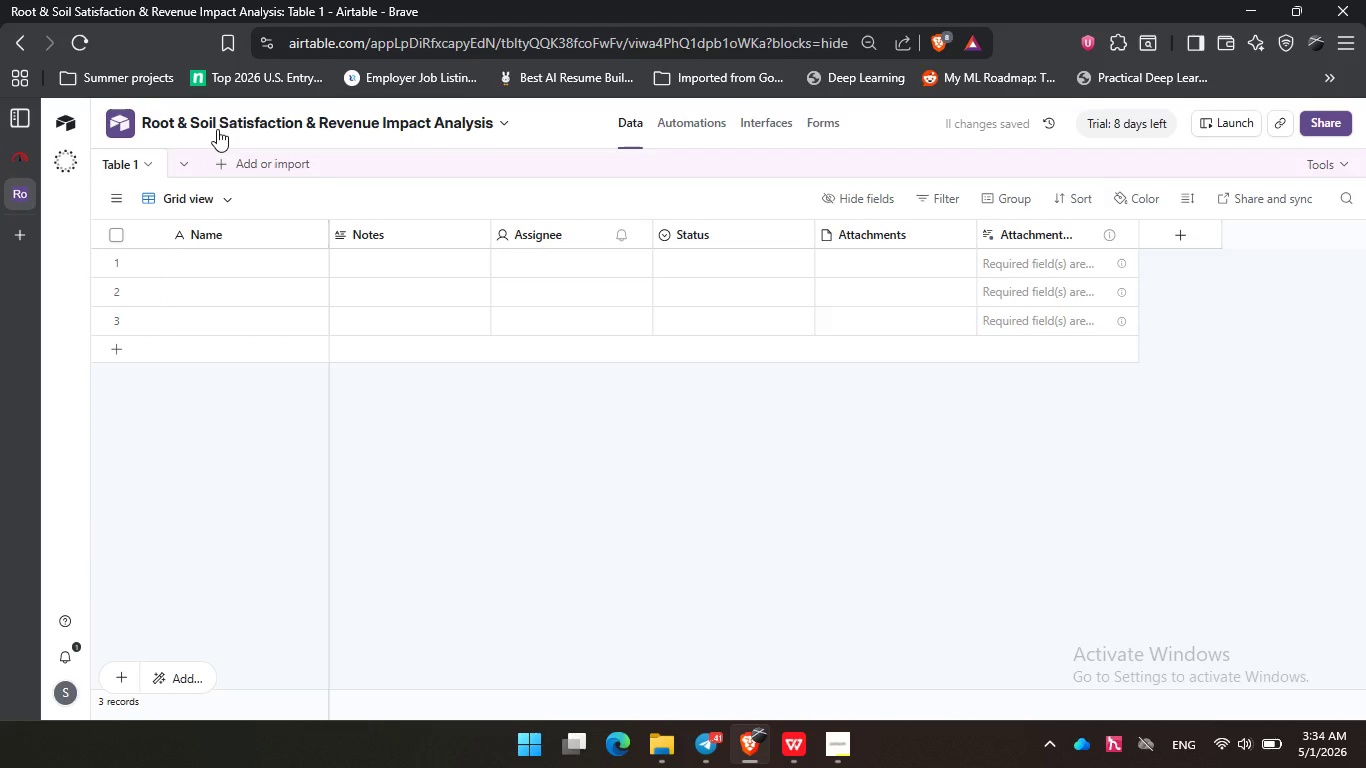 
double_click([127, 162])
 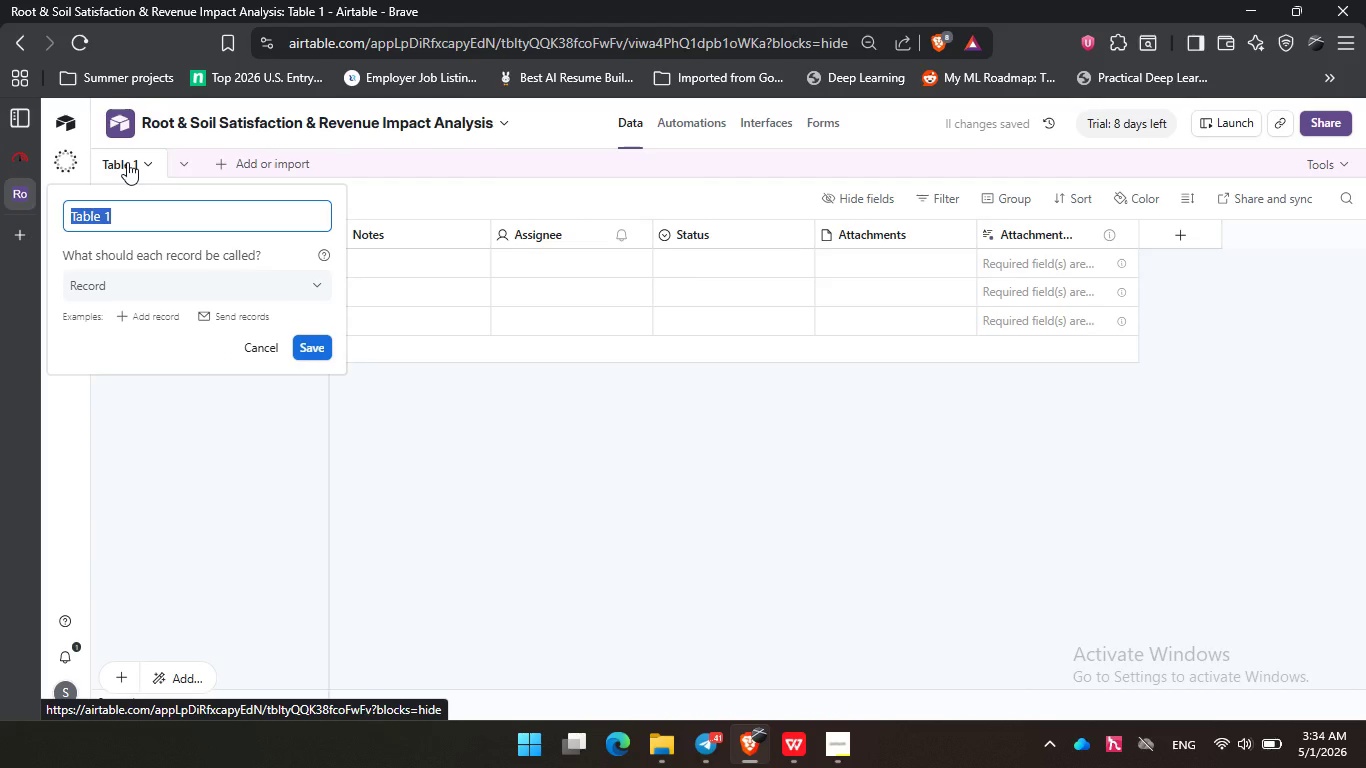 
type(Custoem)
key(Backspace)
key(Backspace)
type(mer Feedback)
 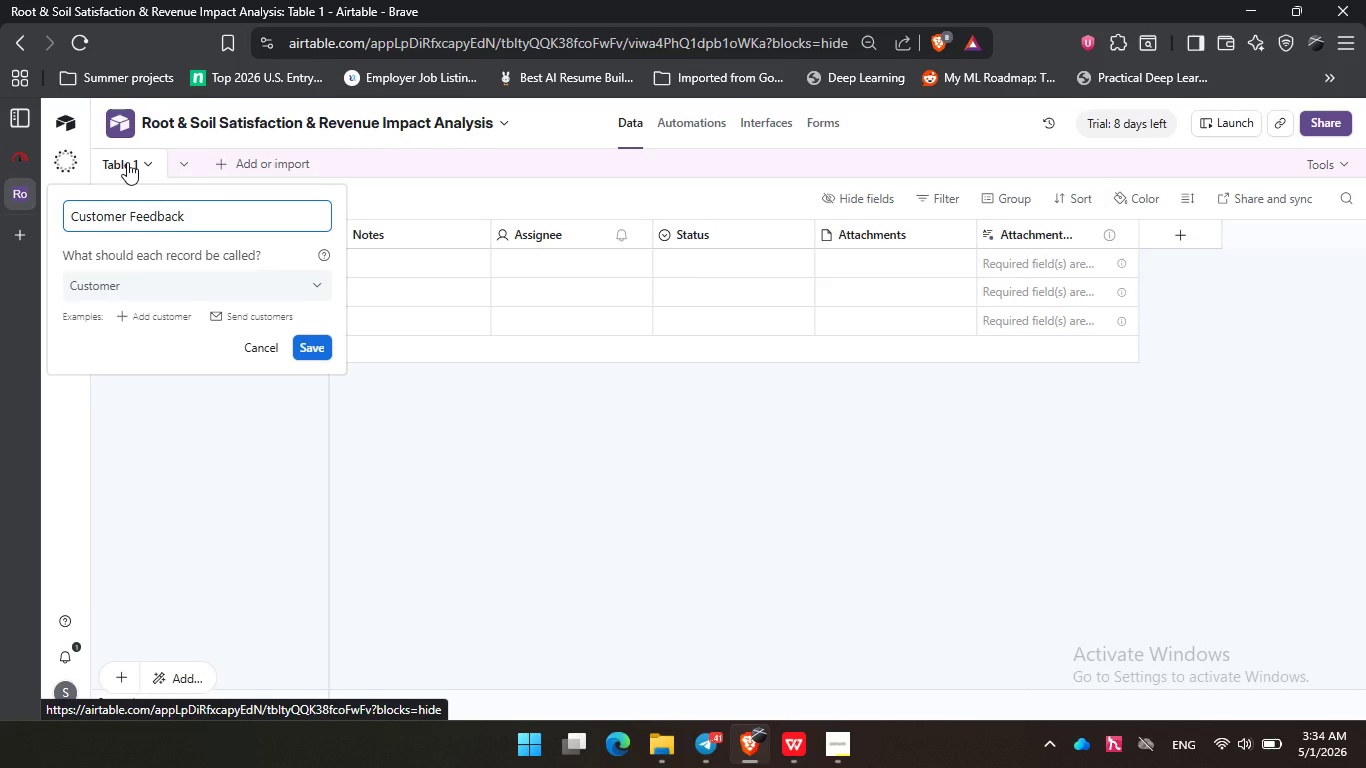 
key(Enter)
 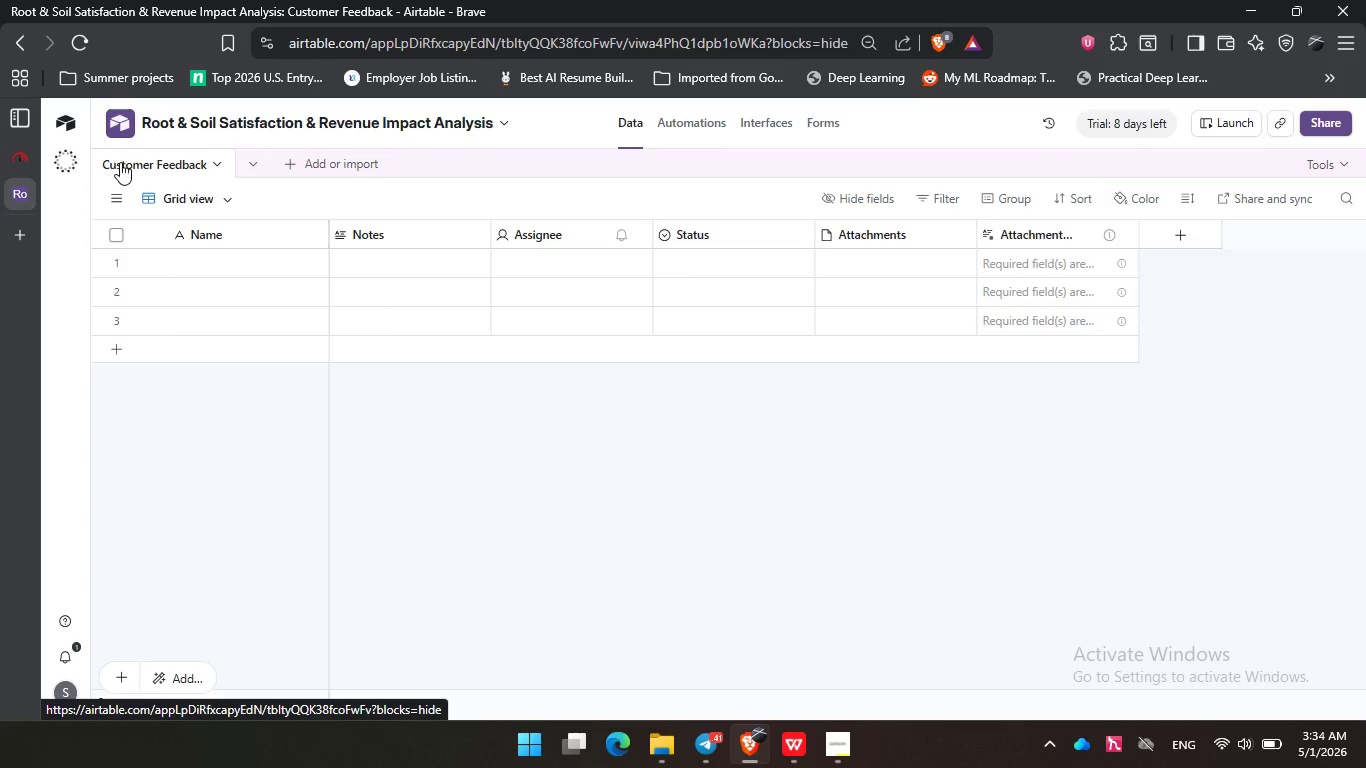 
wait(13.94)
 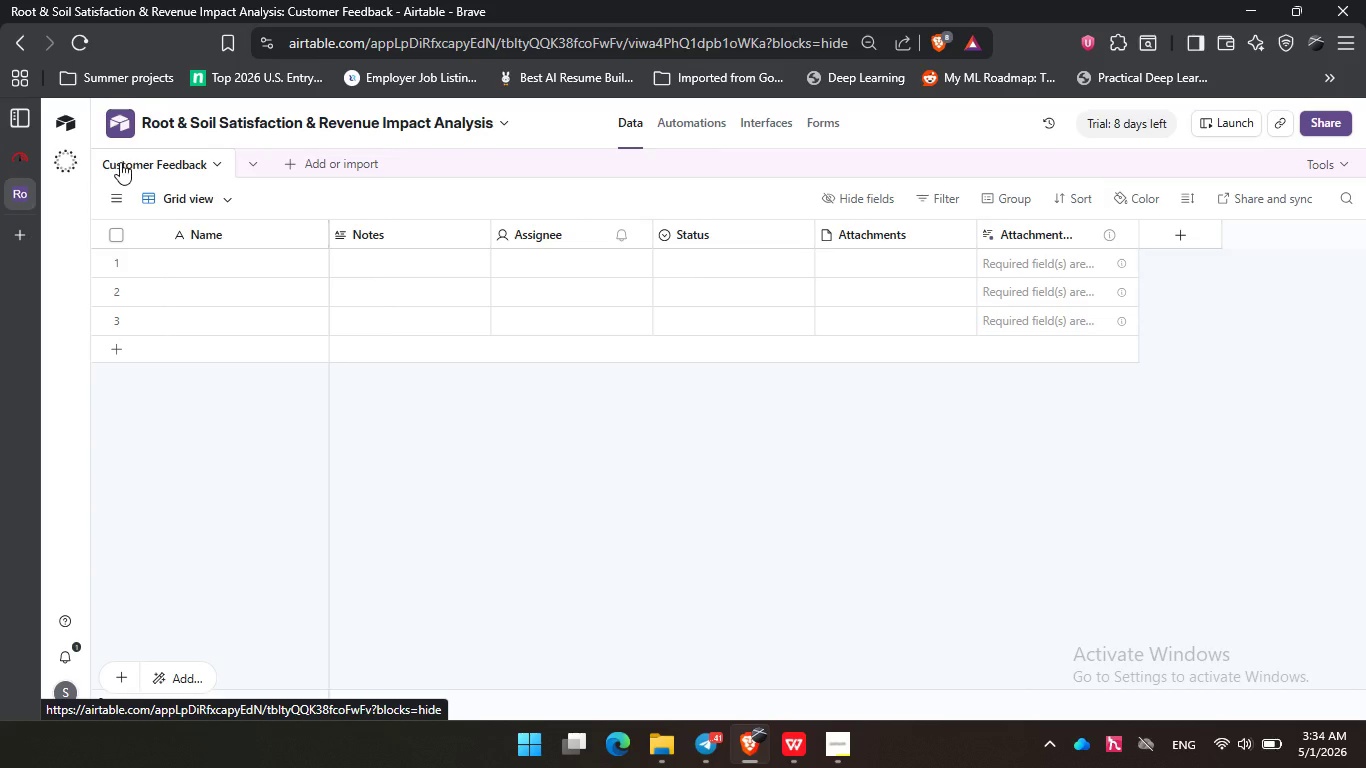 
left_click([118, 236])
 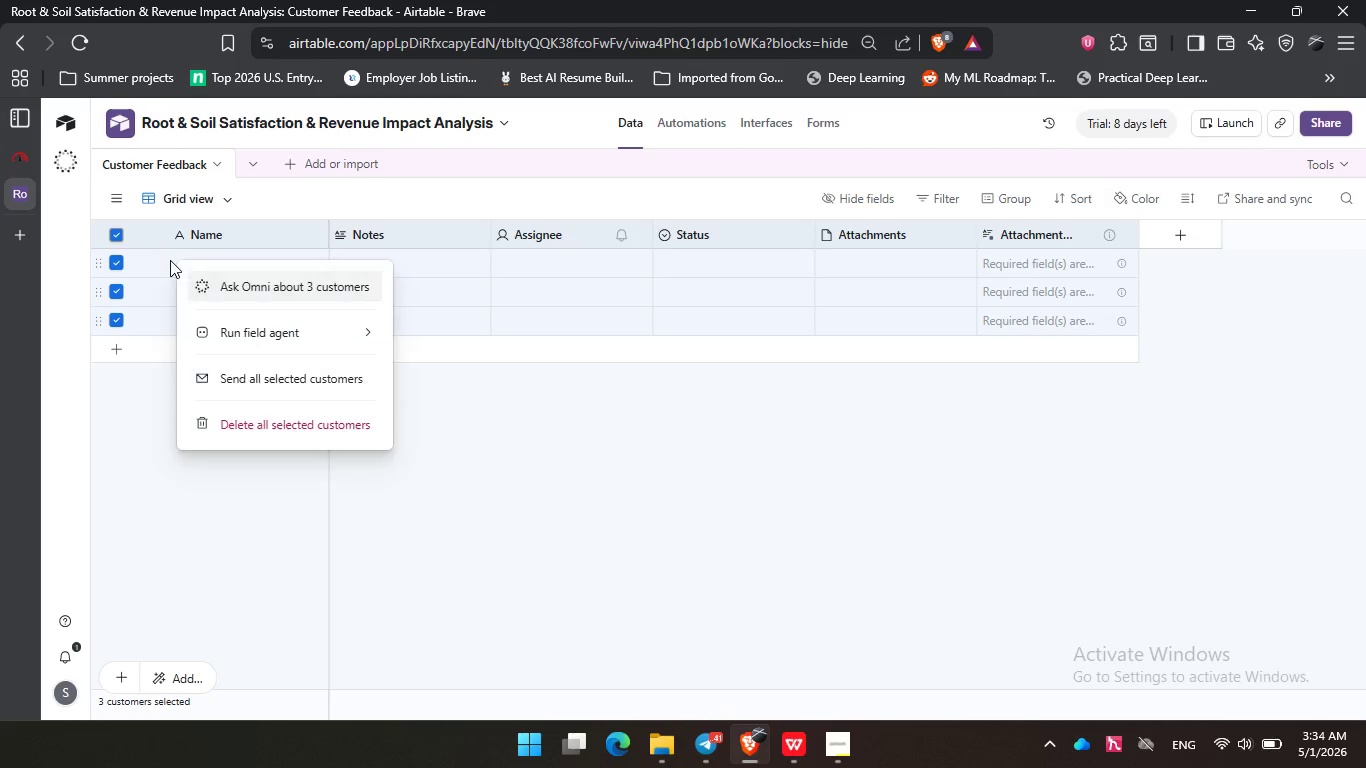 
right_click([170, 260])
 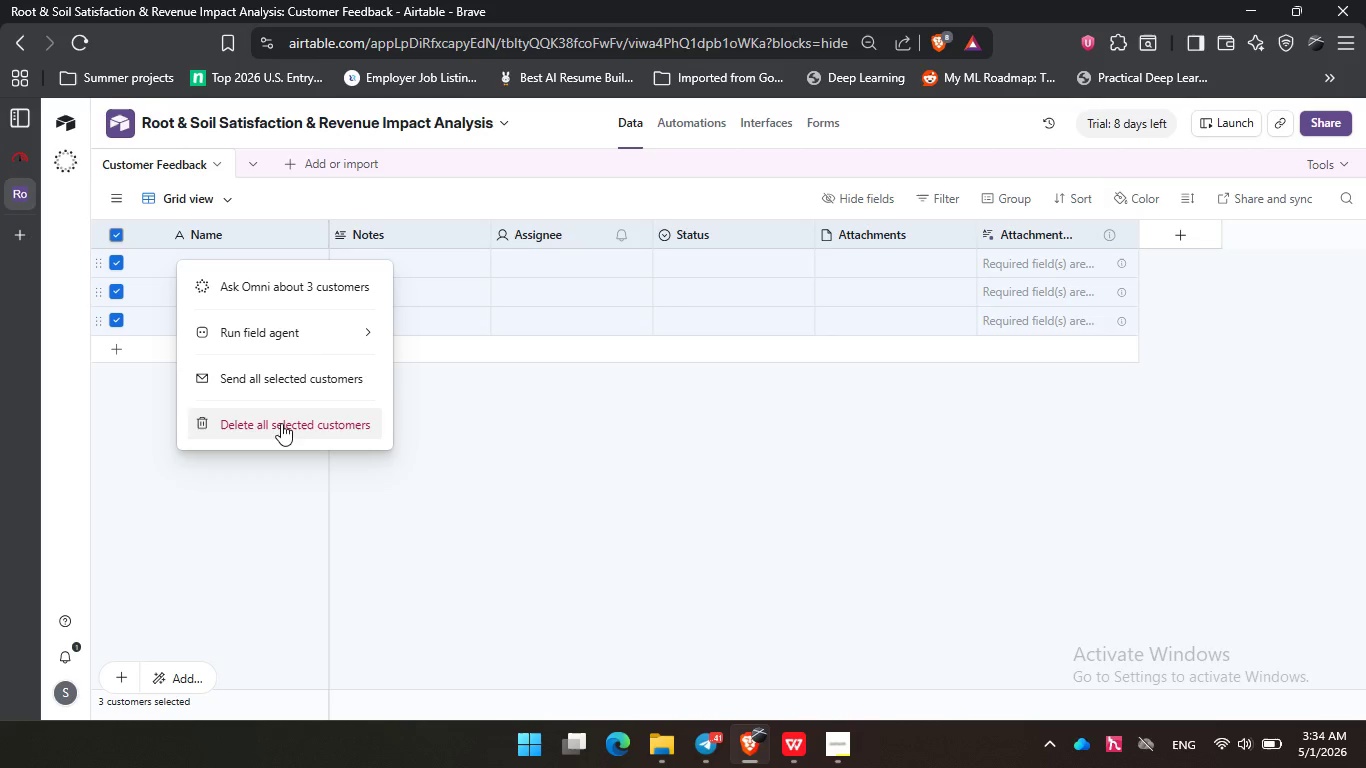 
left_click([281, 423])
 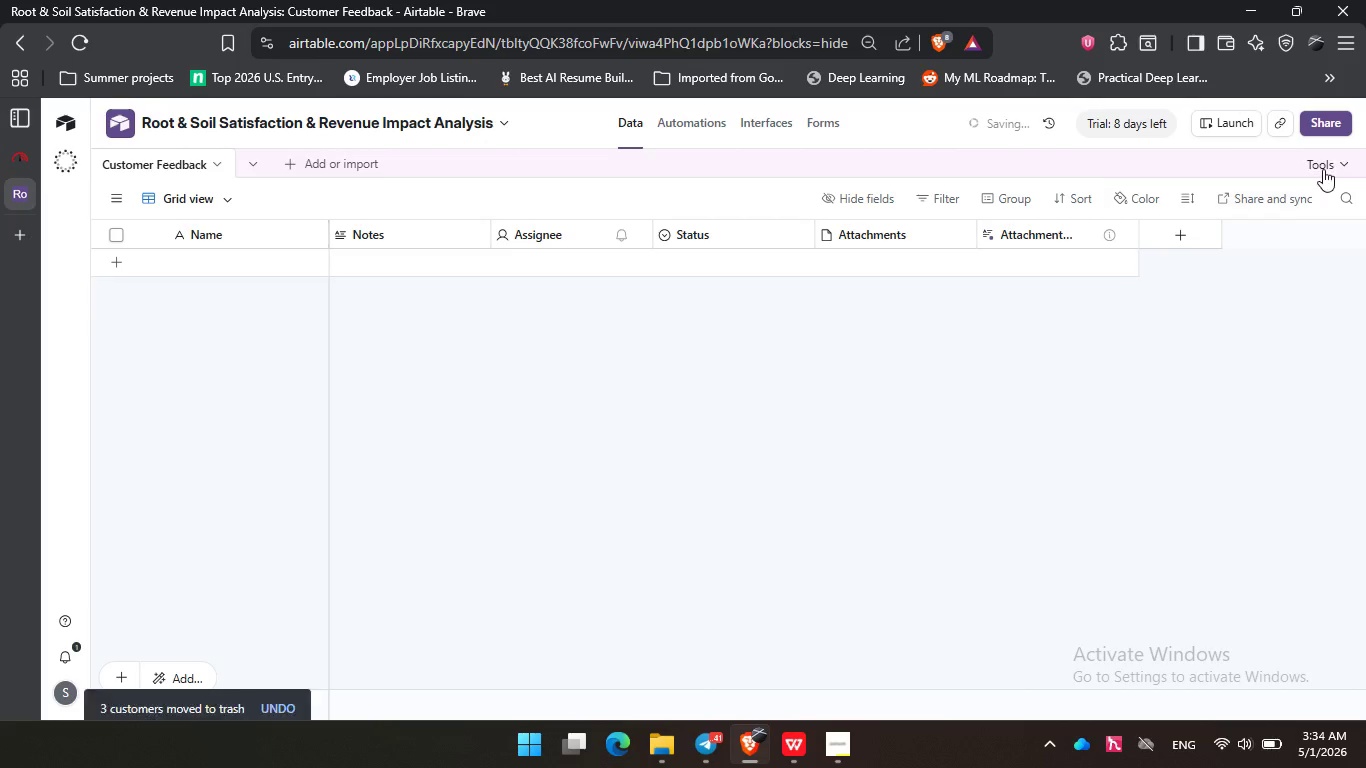 
left_click([1323, 169])
 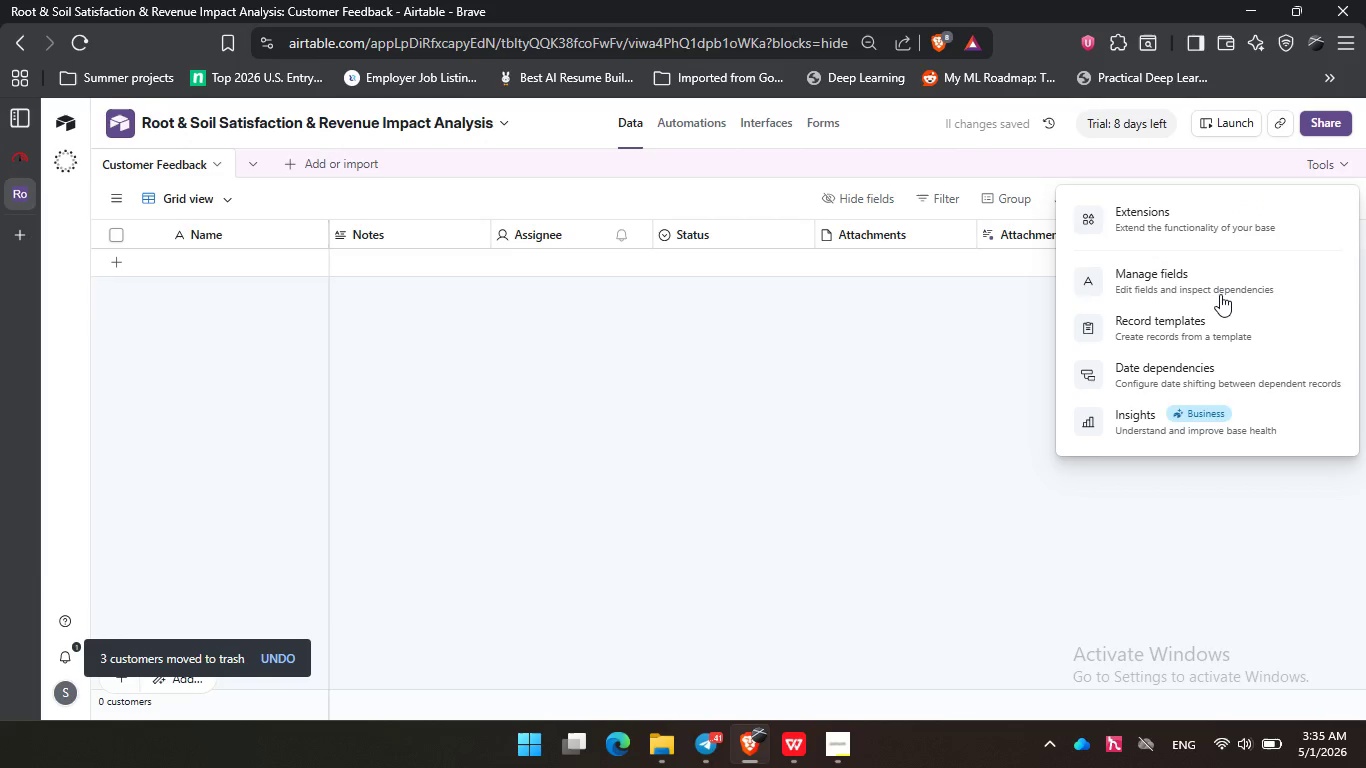 
left_click([1220, 294])
 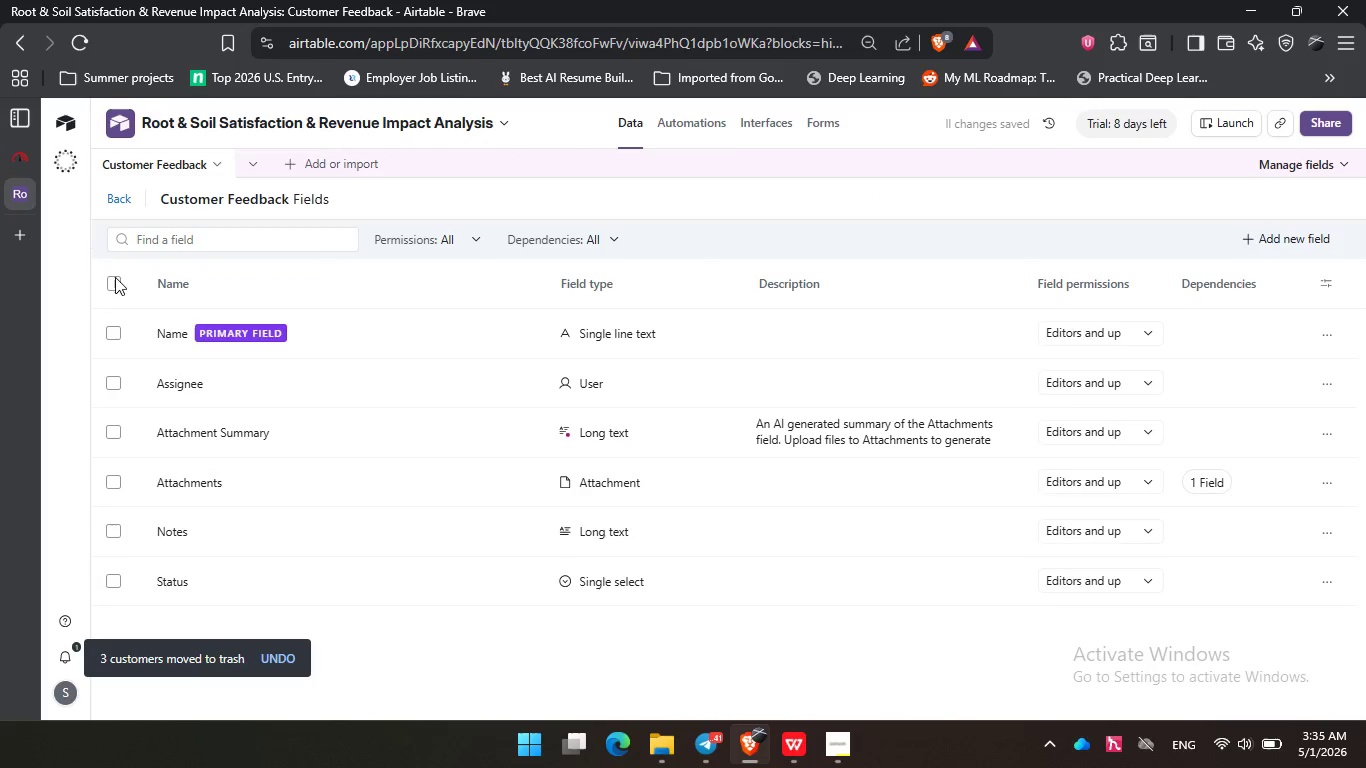 
double_click([112, 332])
 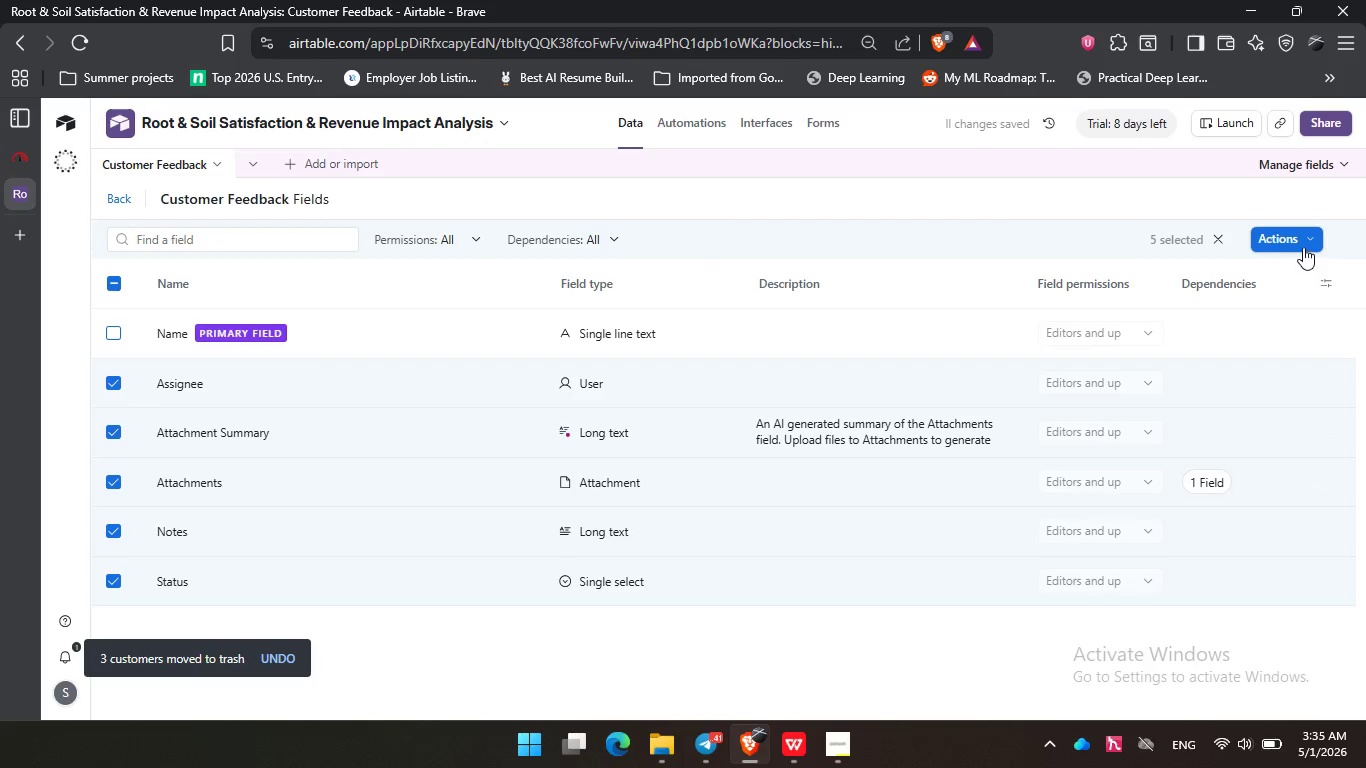 
left_click([1298, 235])
 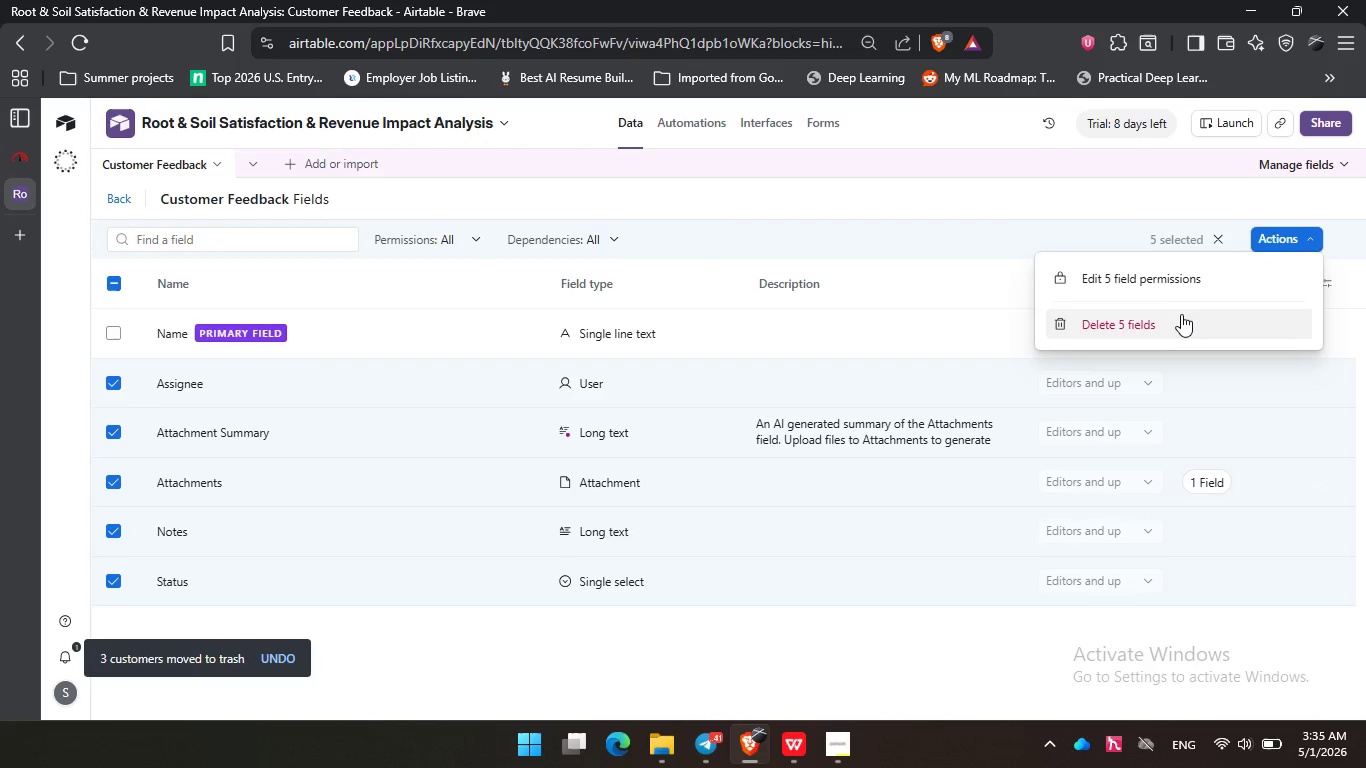 
left_click([1181, 314])
 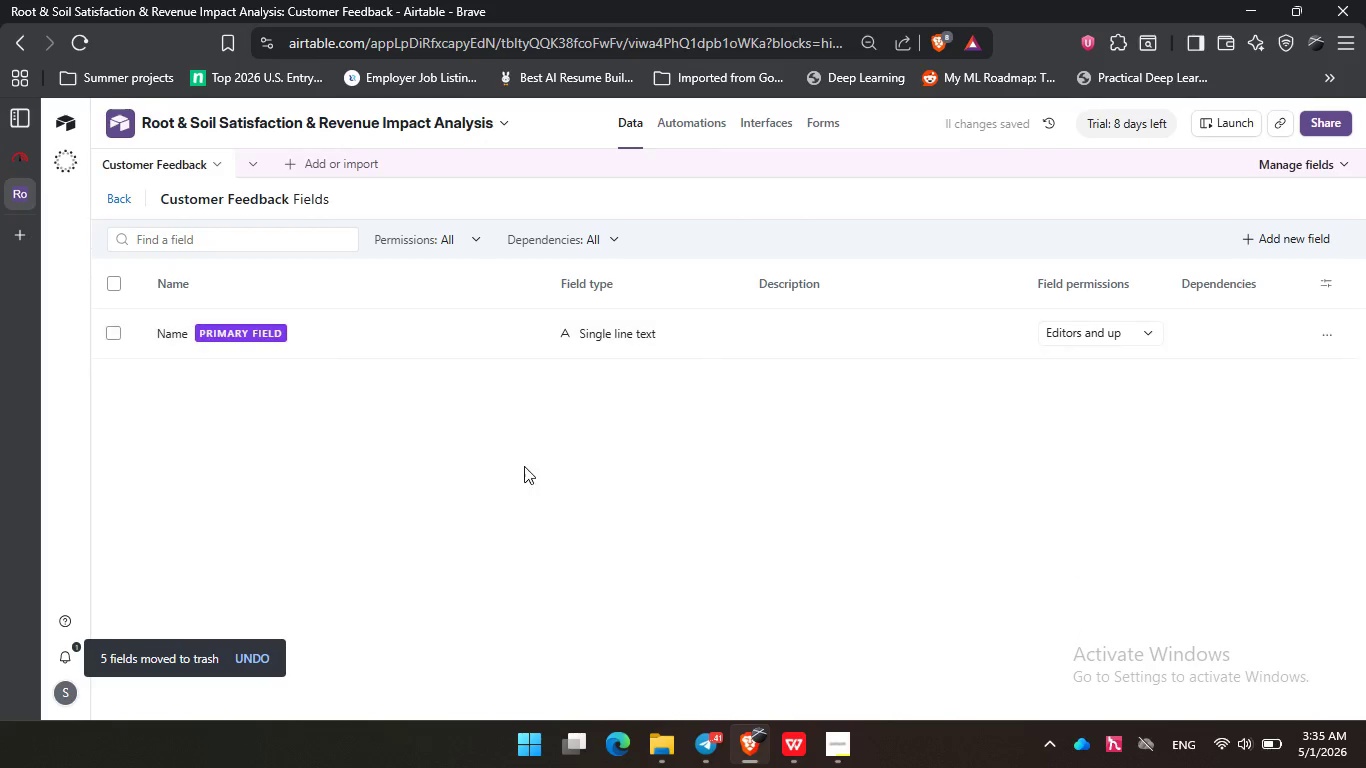 
left_click([528, 457])
 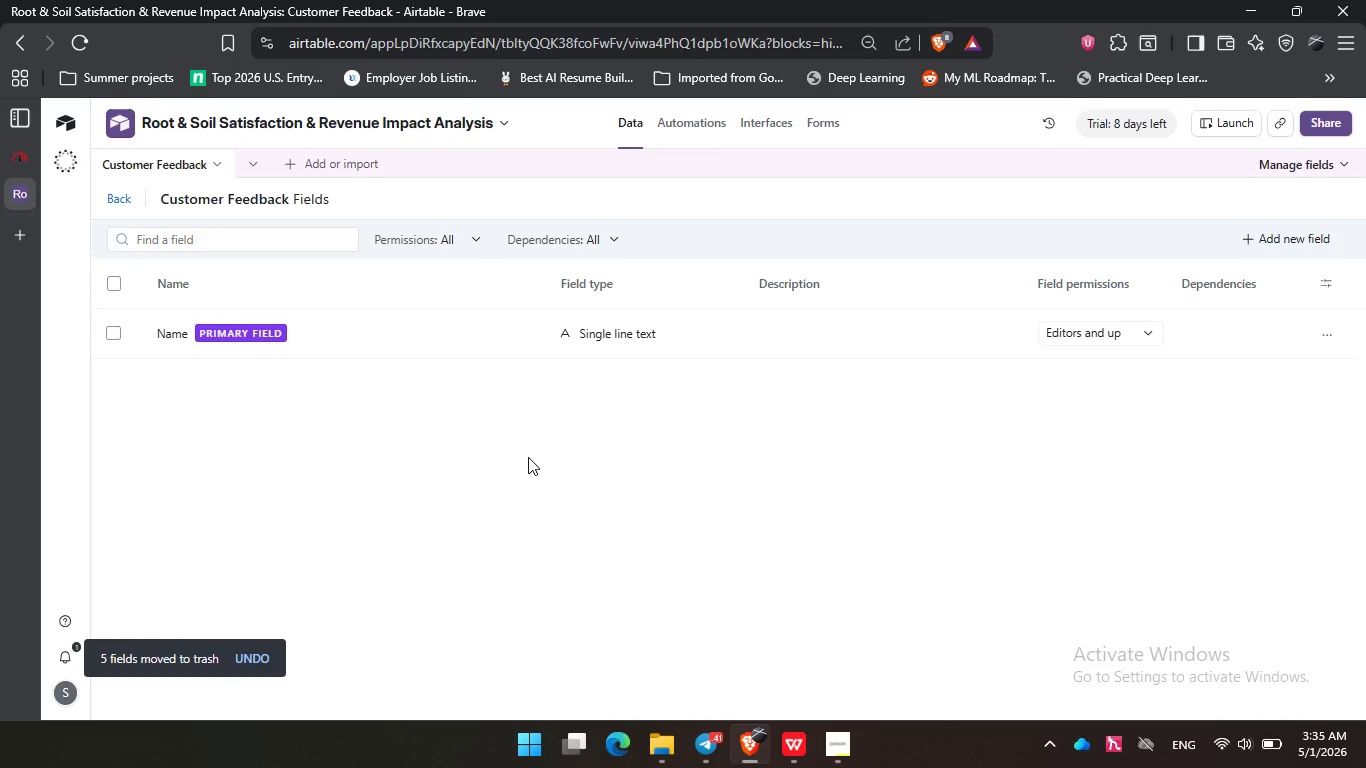 
wait(6.19)
 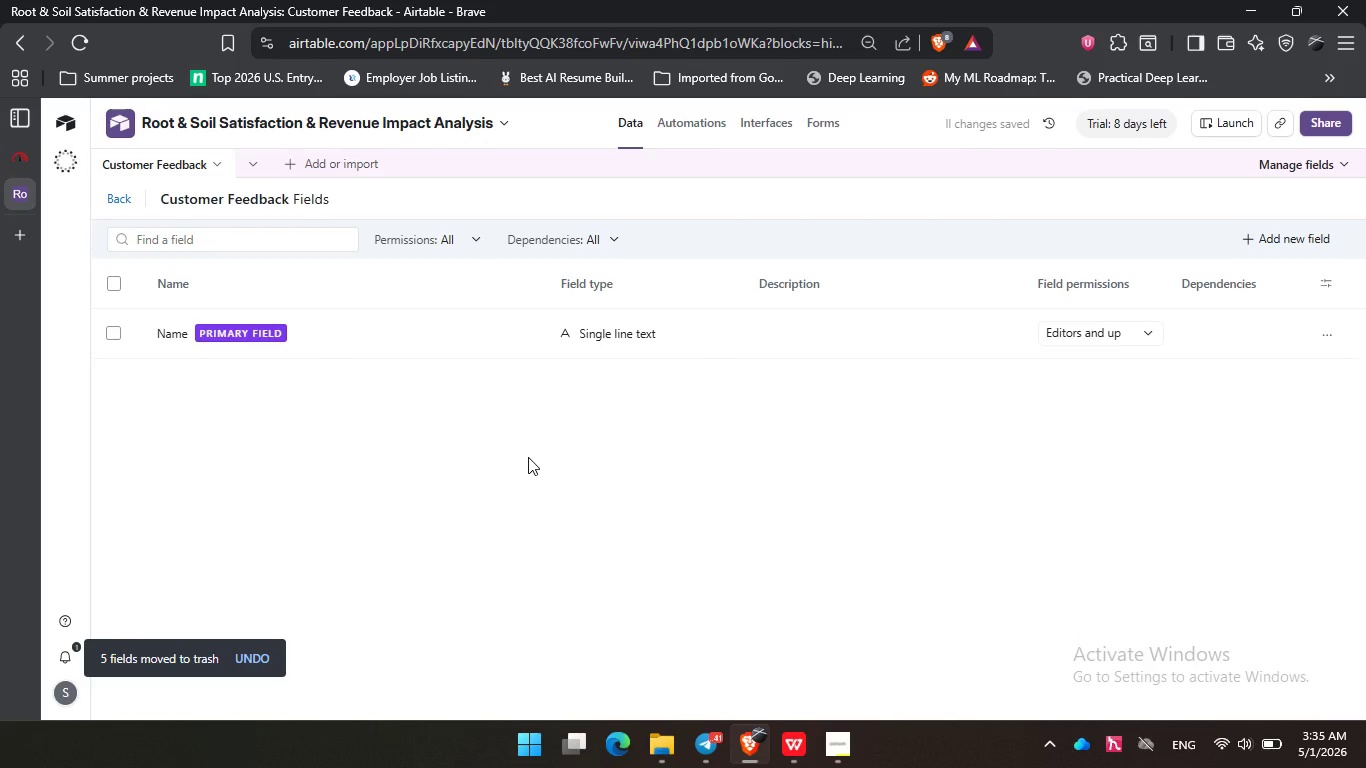 
left_click([773, 682])
 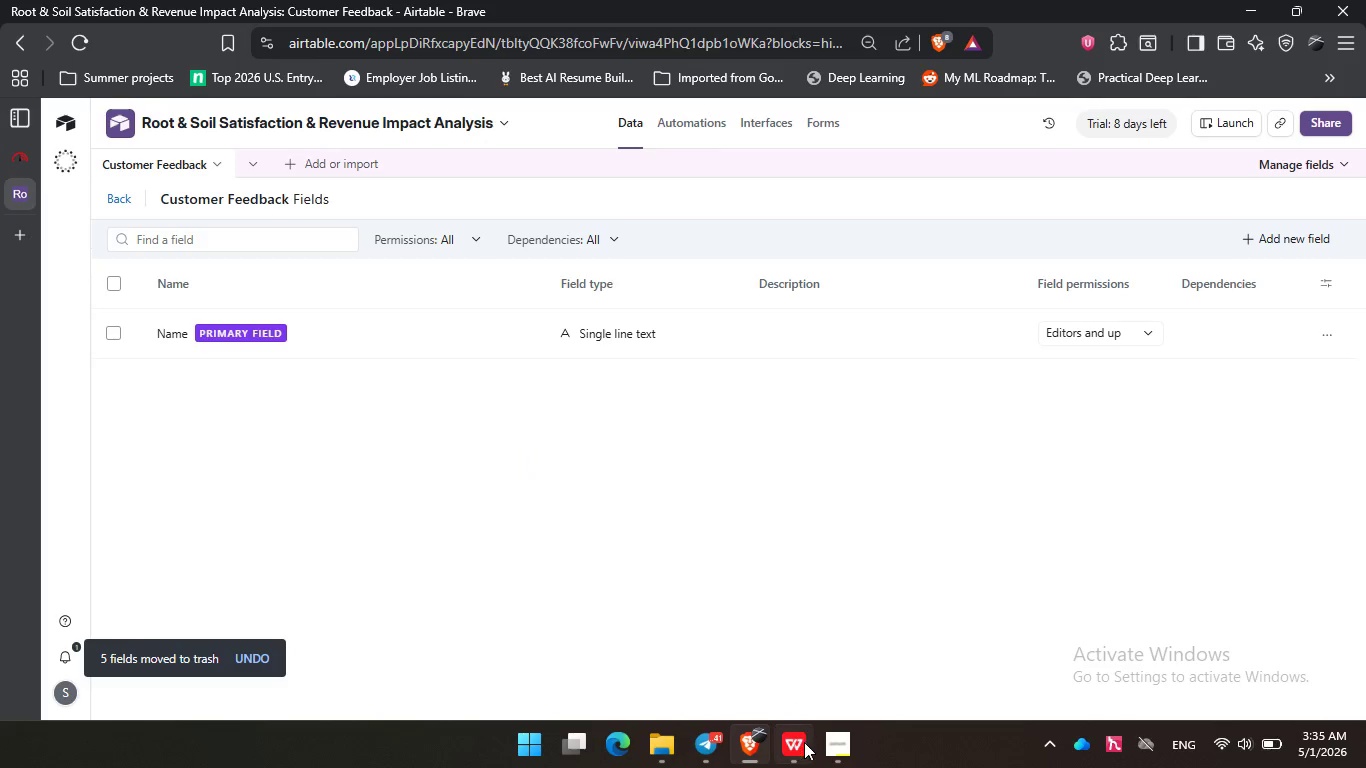 
left_click([805, 744])
 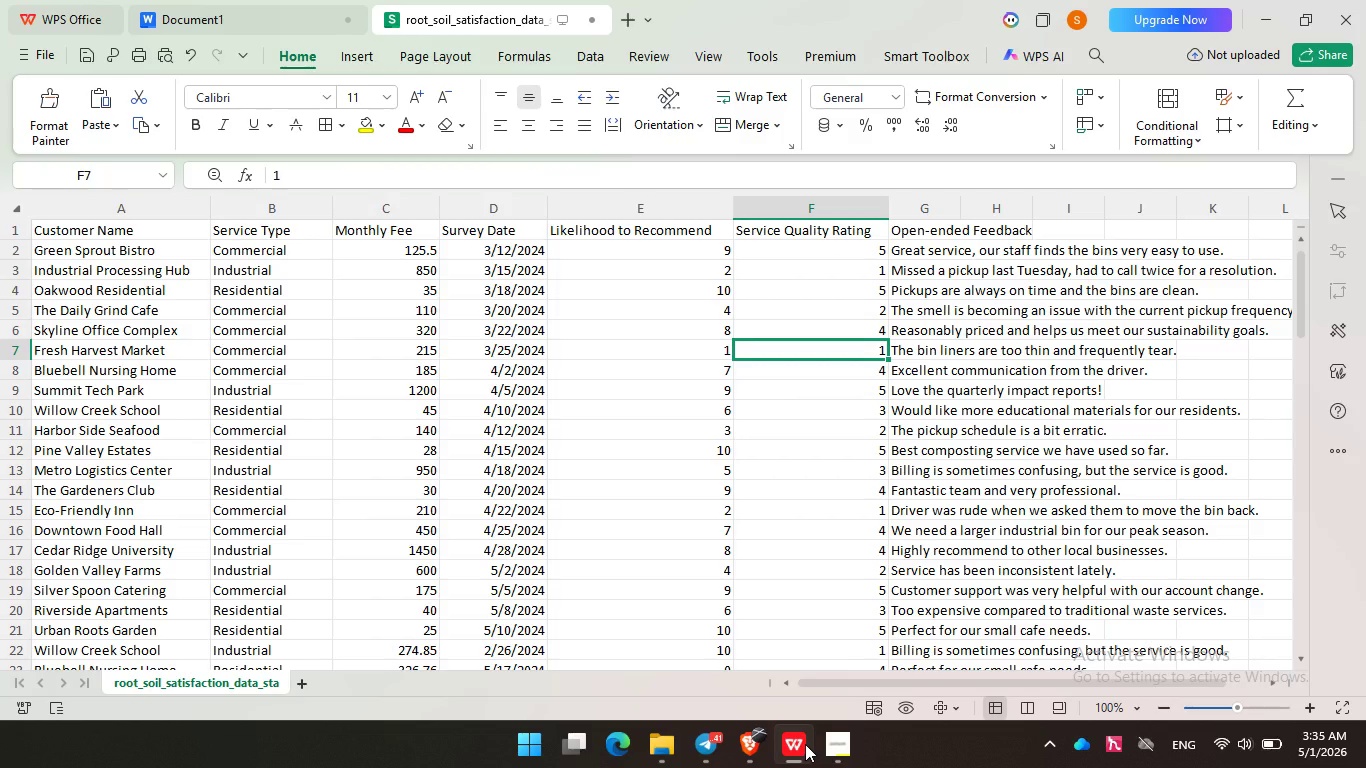 
wait(5.41)
 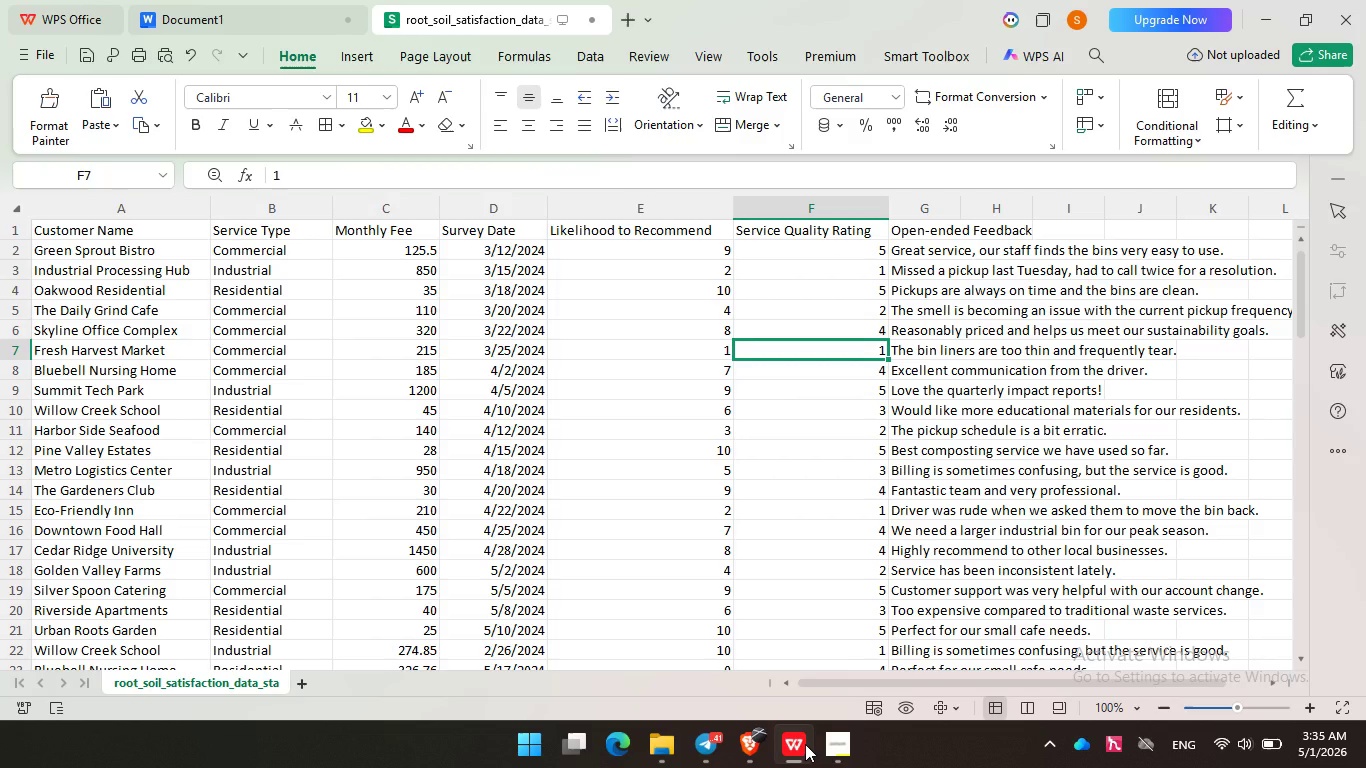 
left_click([805, 744])
 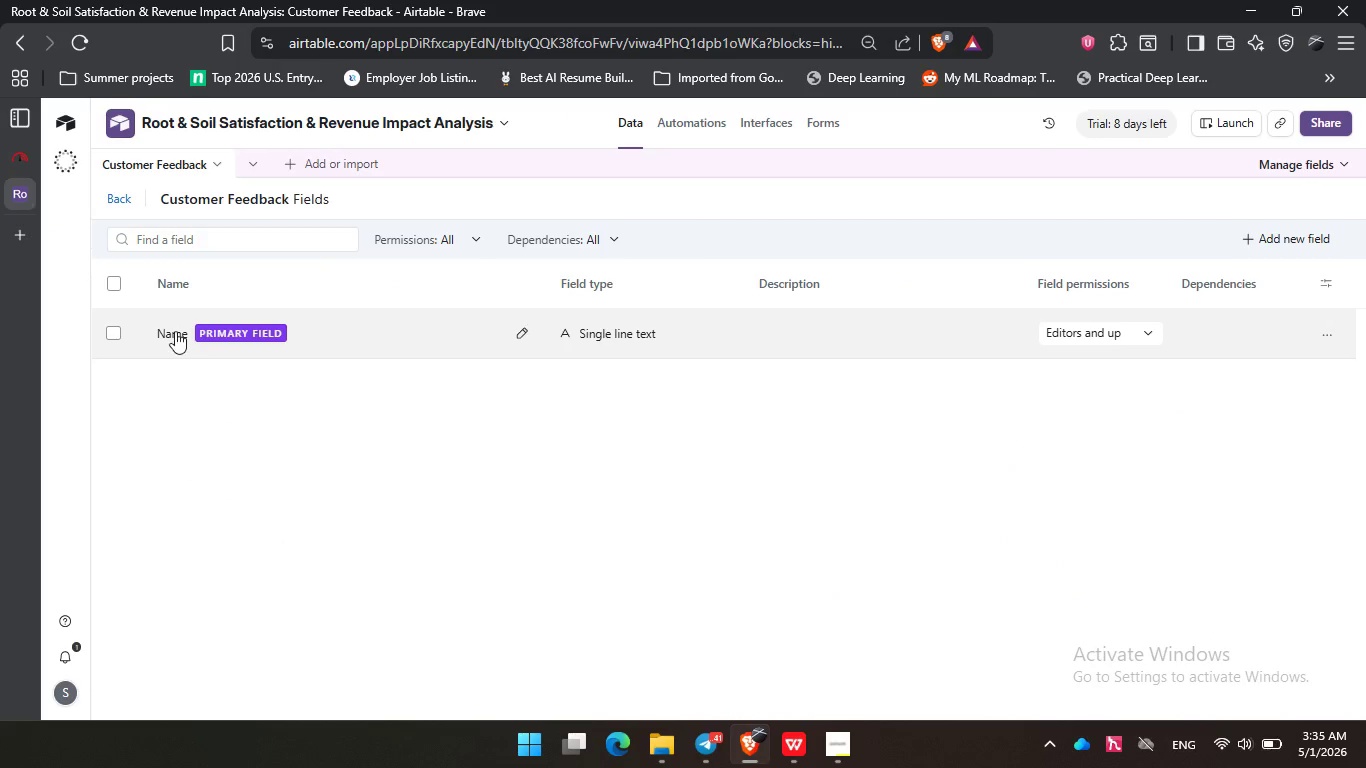 
left_click([175, 331])
 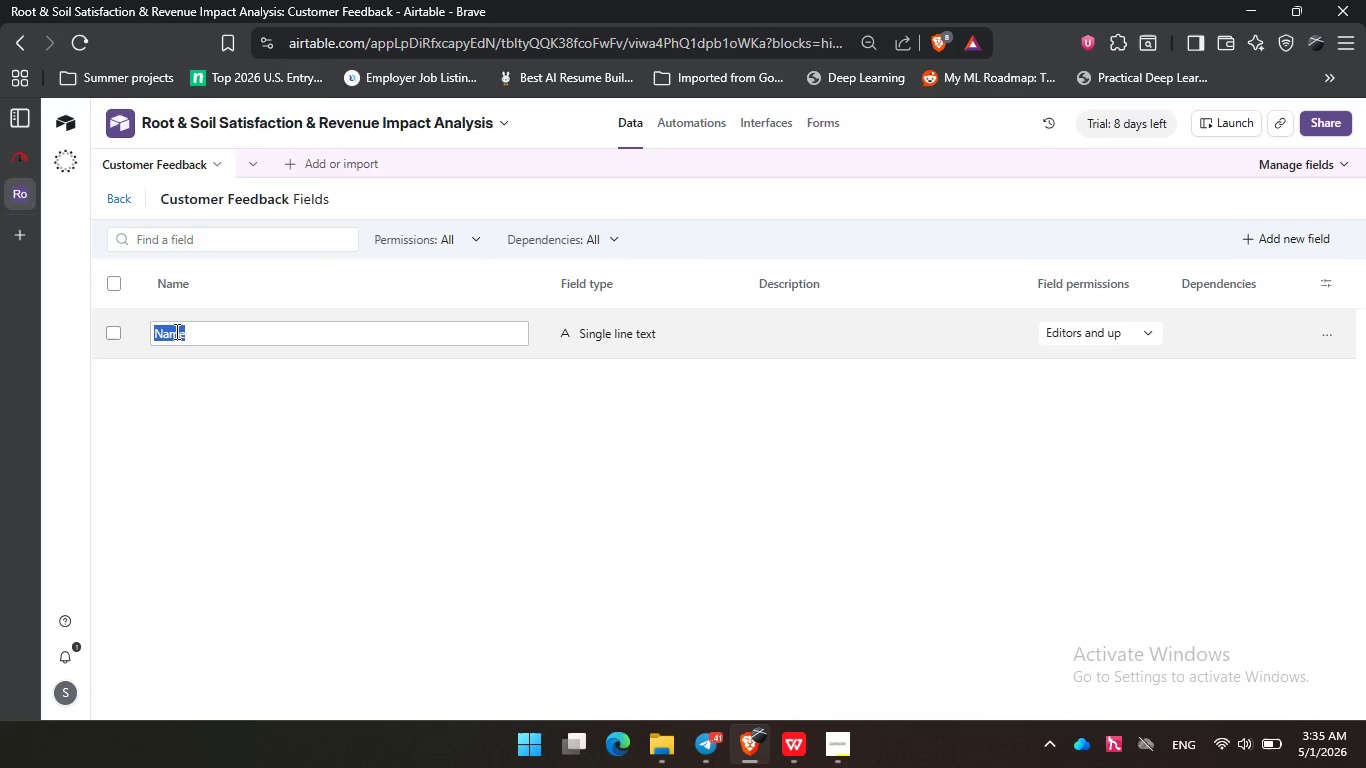 
type(Customer Name)
 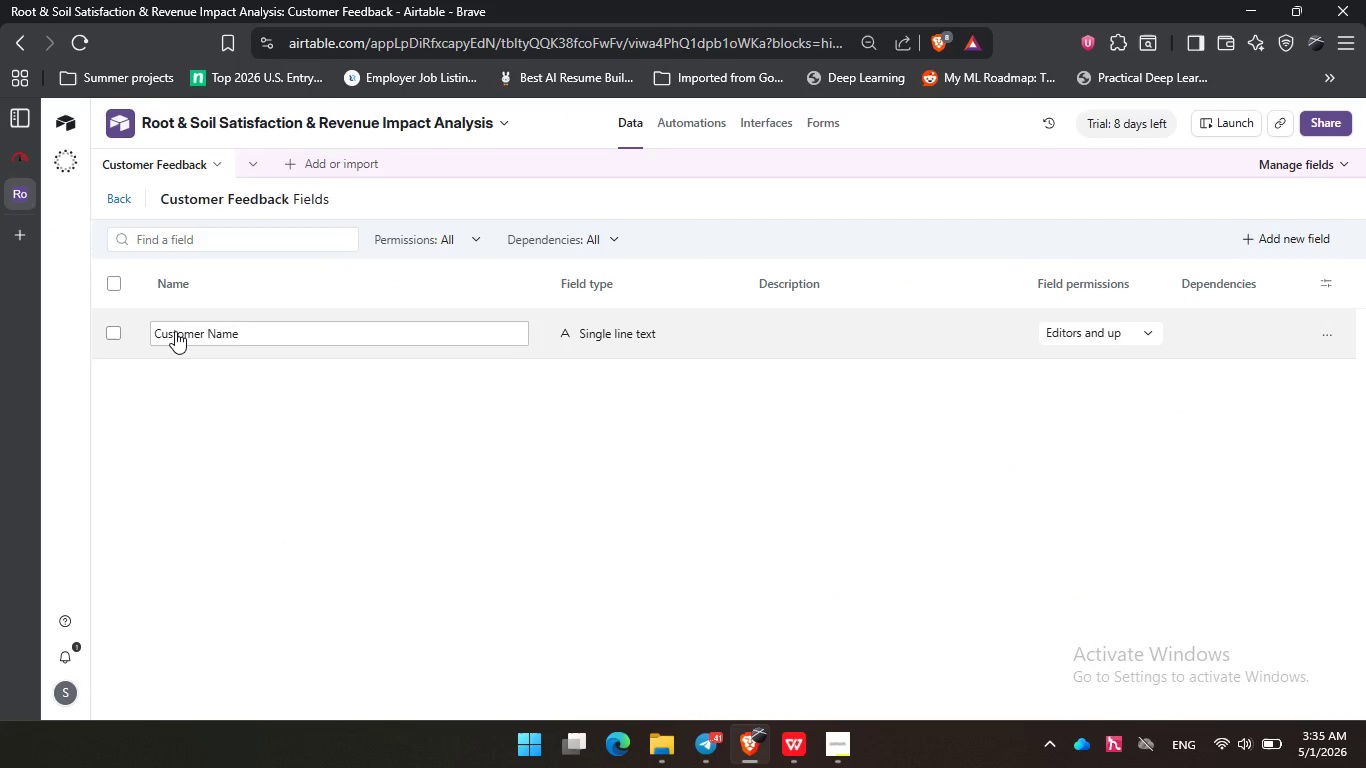 
key(Enter)
 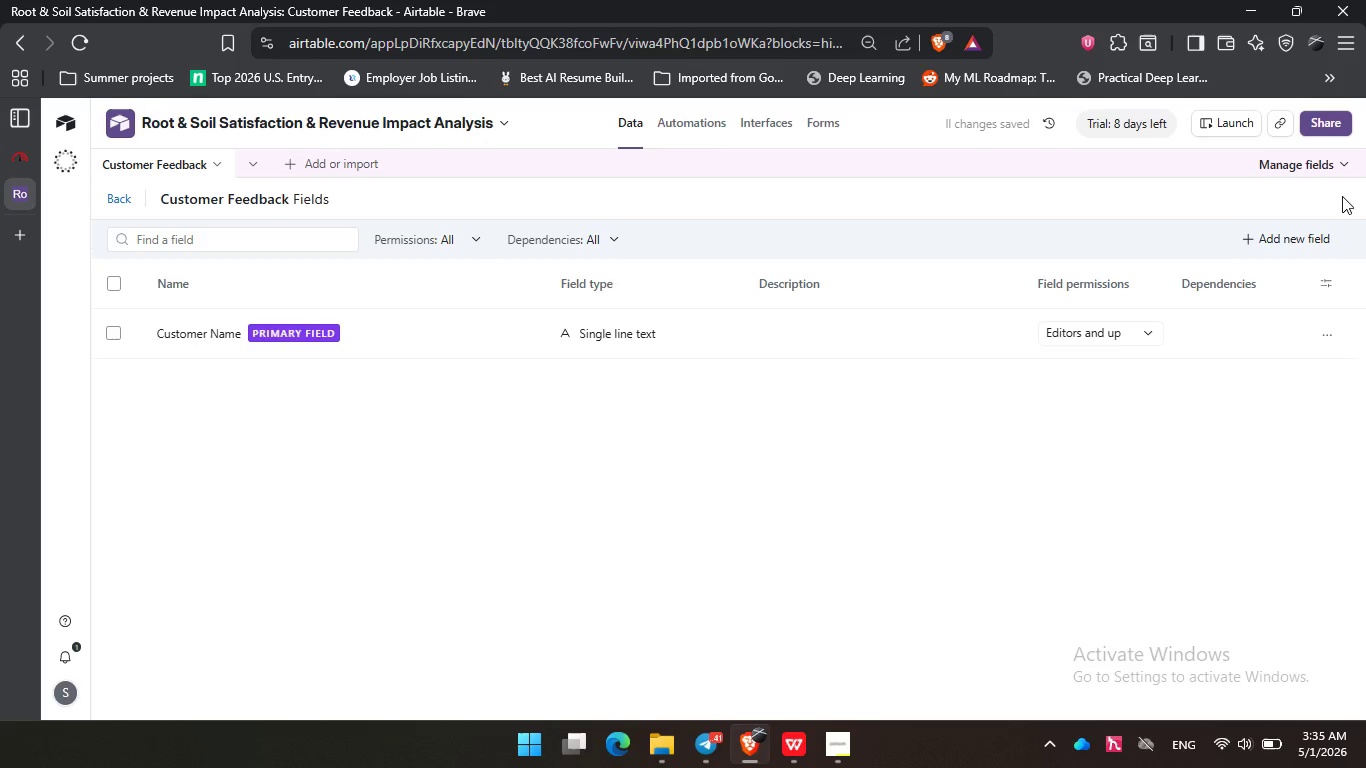 
left_click([1310, 230])
 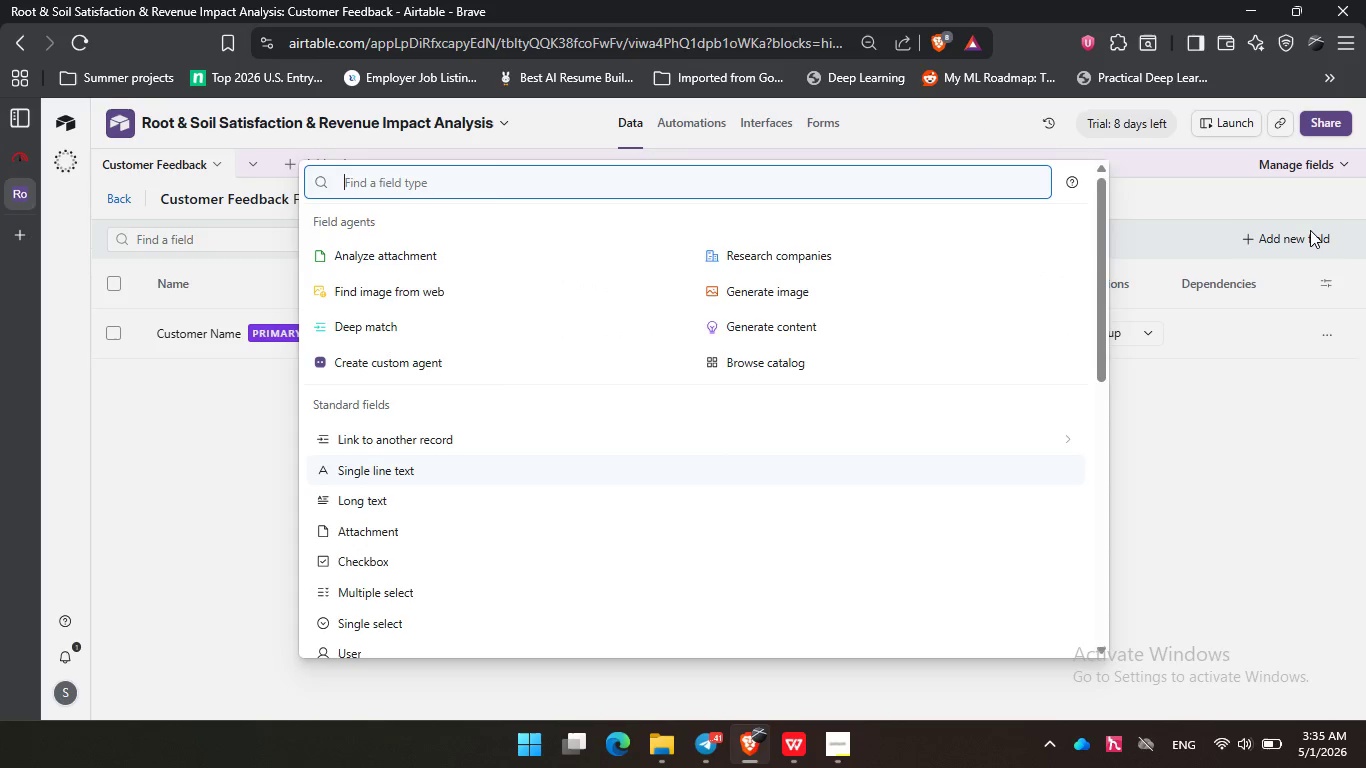 
type(sin)
 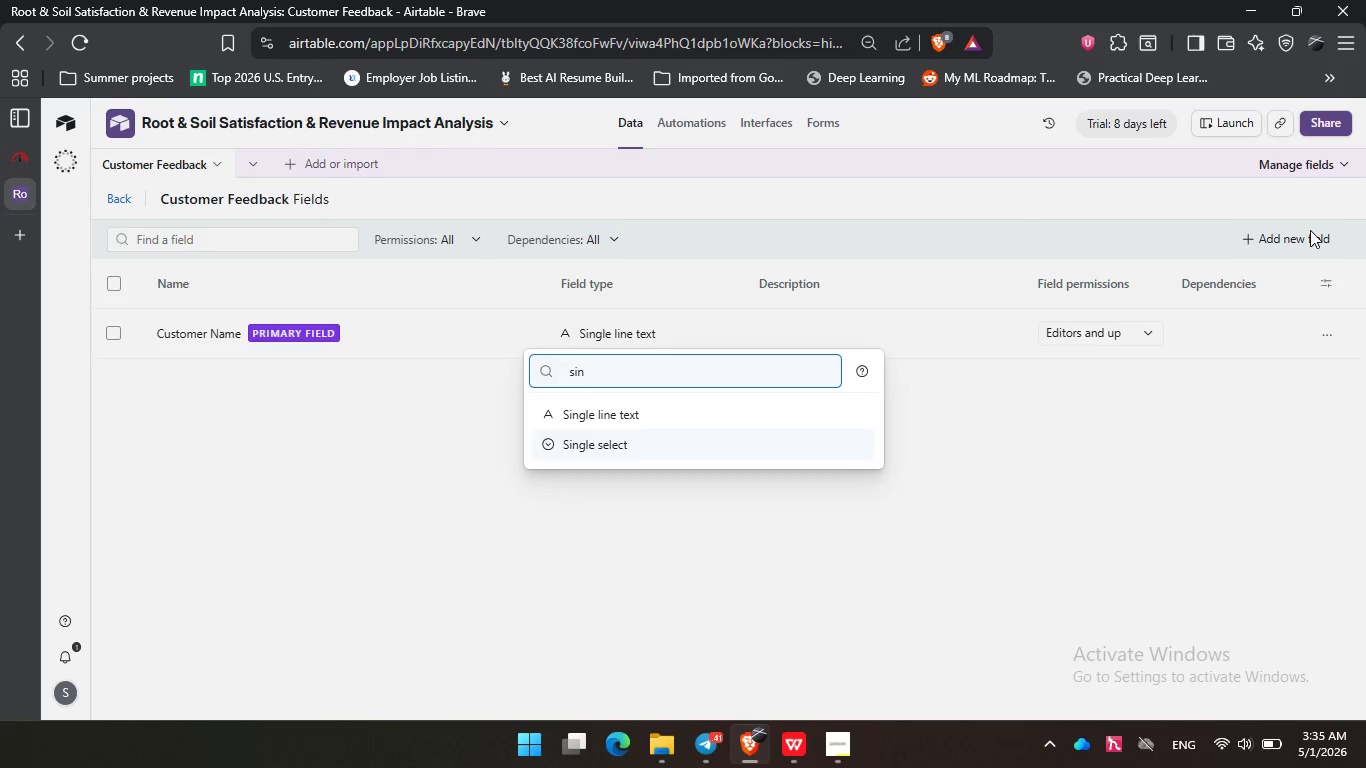 
key(ArrowDown)
 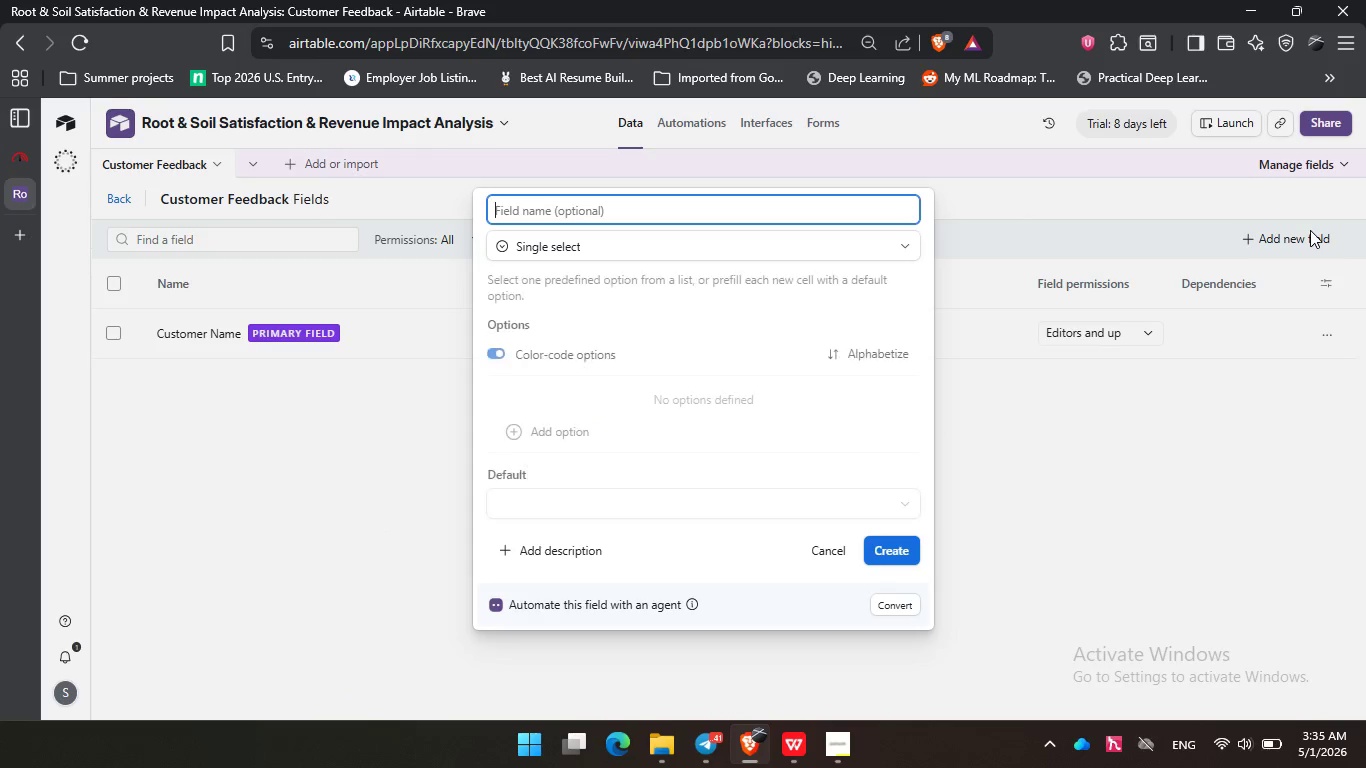 
key(Enter)
 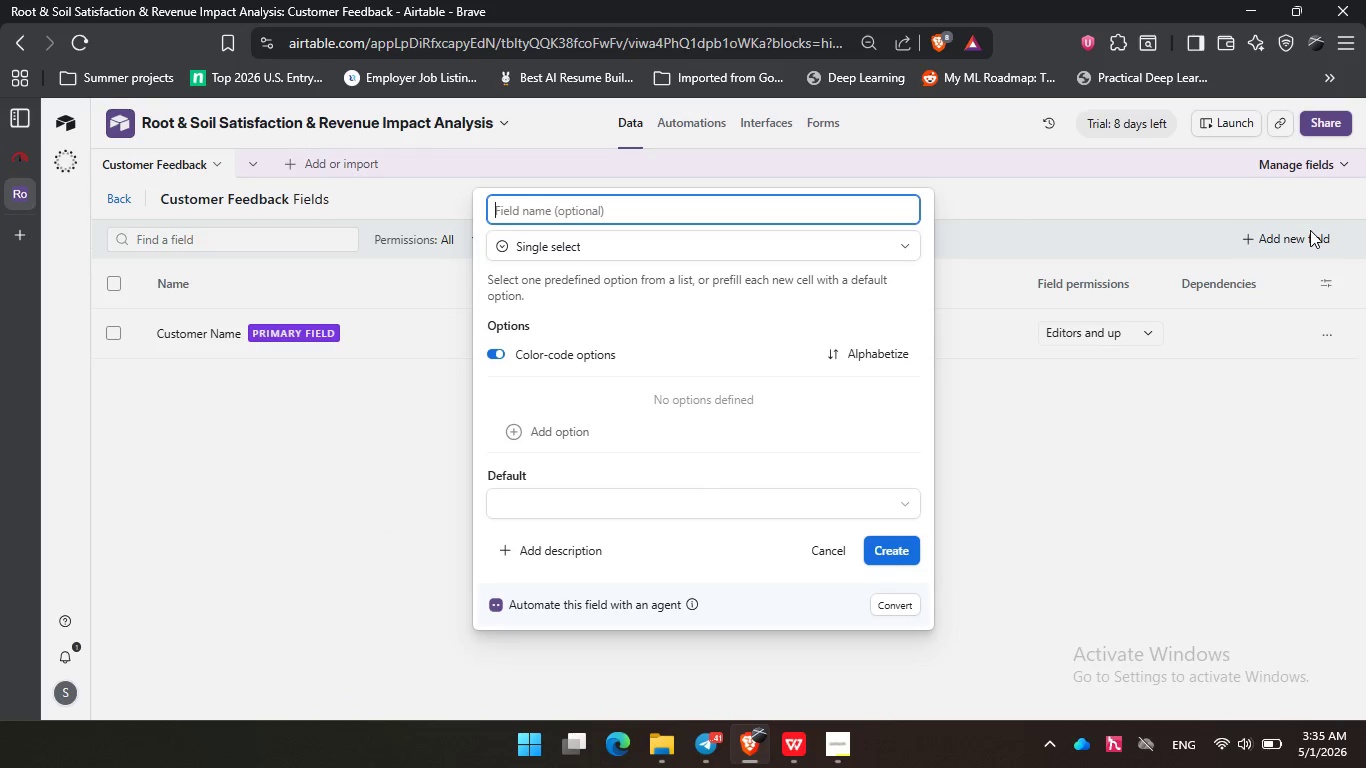 
type(Service Tyeo)
key(Backspace)
key(Backspace)
type(pe)
 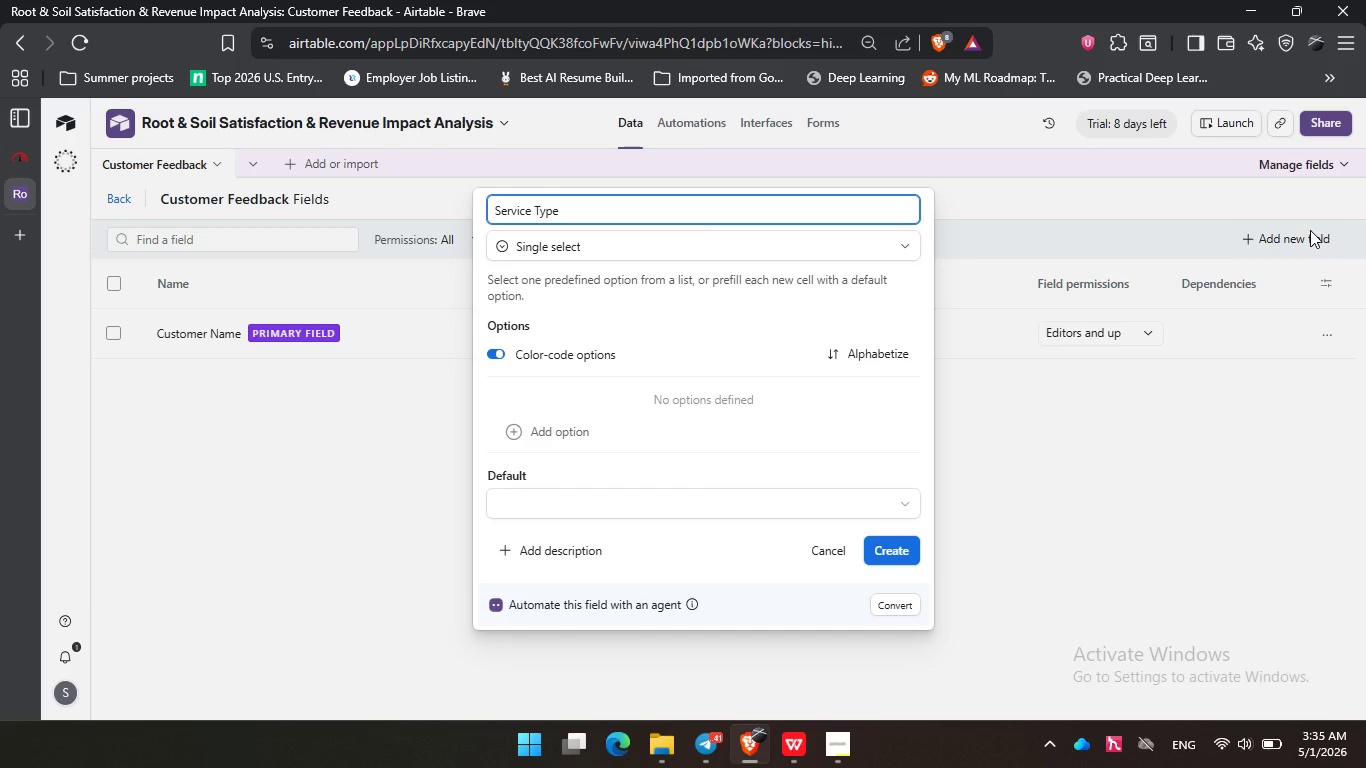 
key(Enter)
 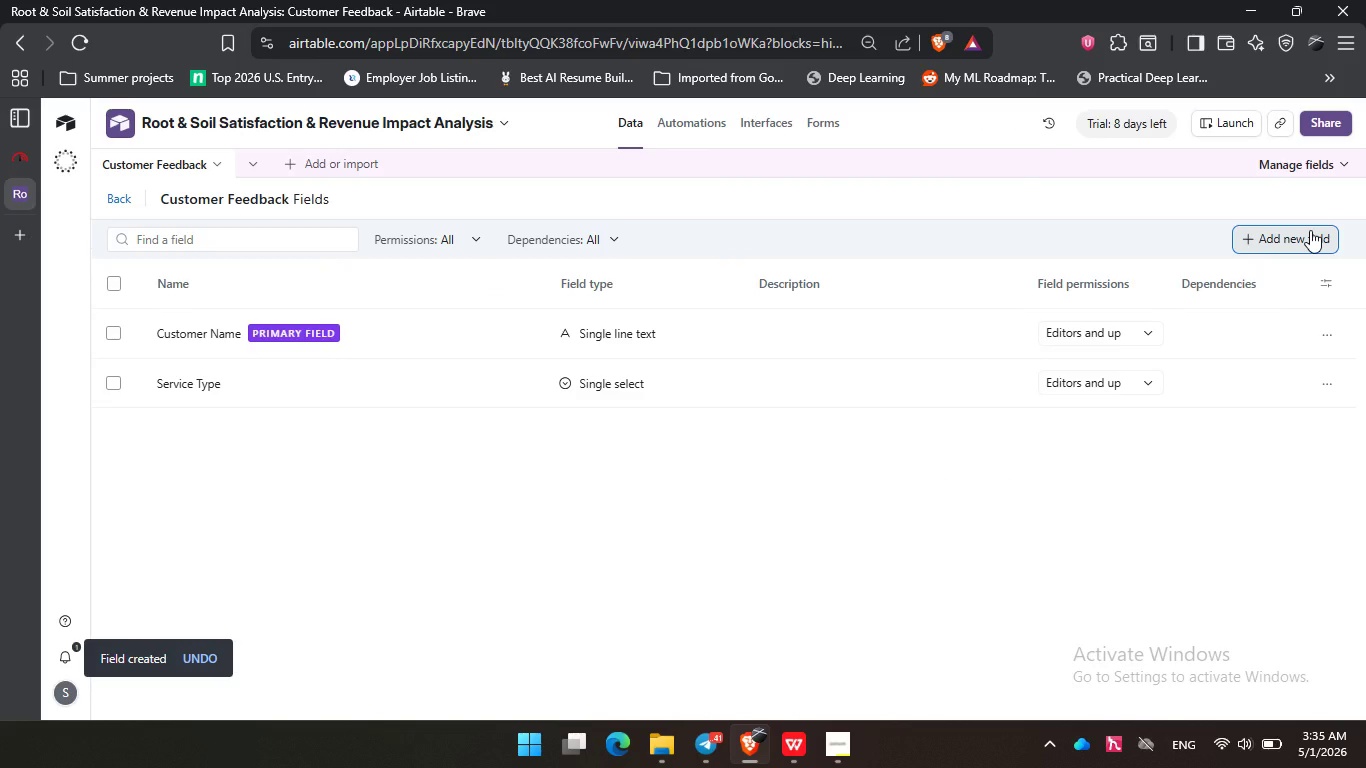 
wait(11.41)
 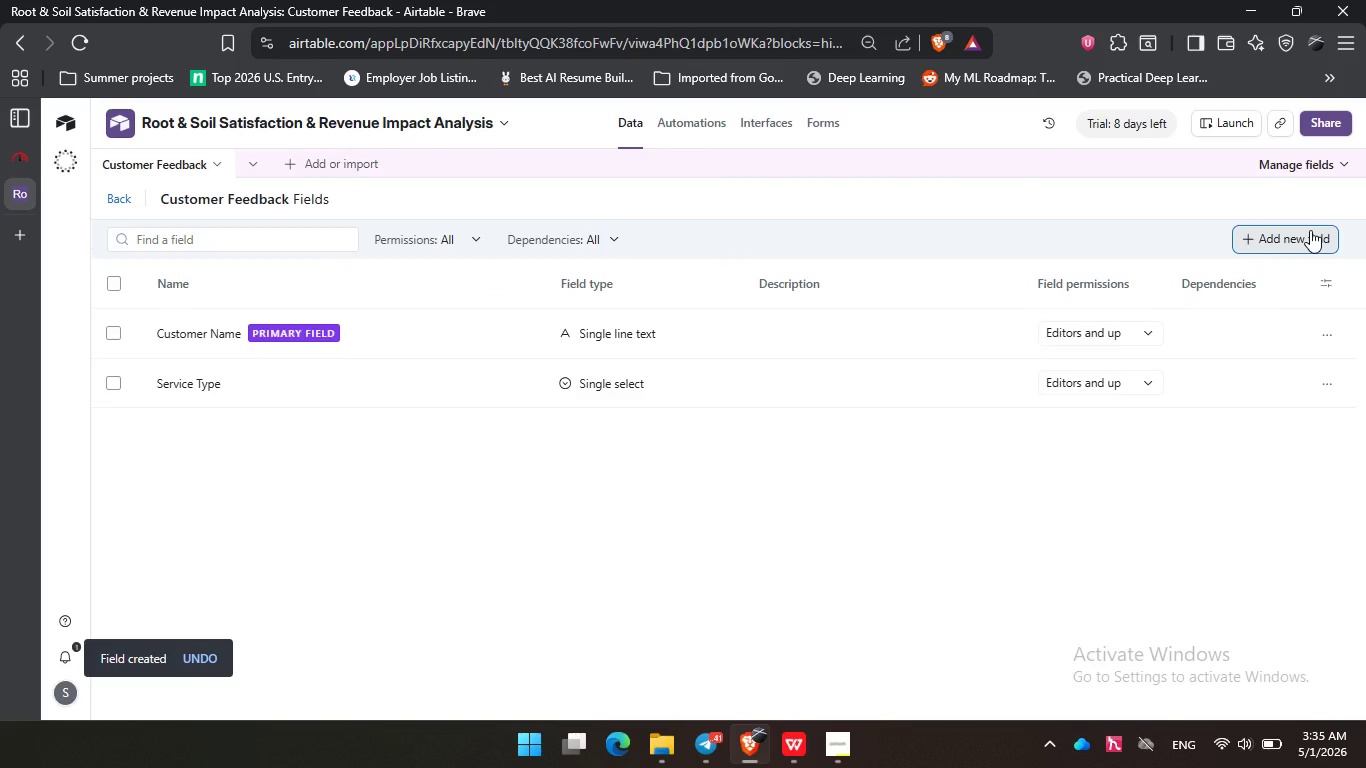 
left_click([1310, 230])
 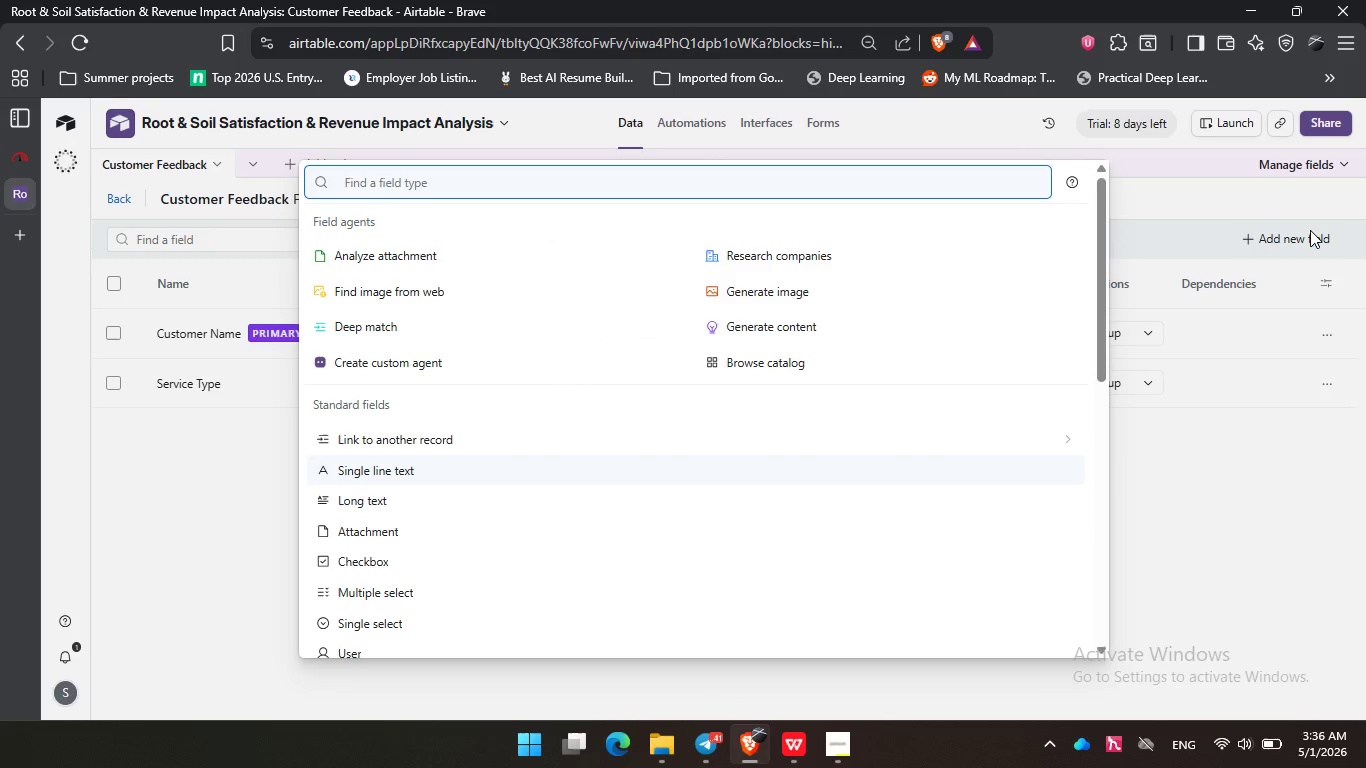 
wait(6.81)
 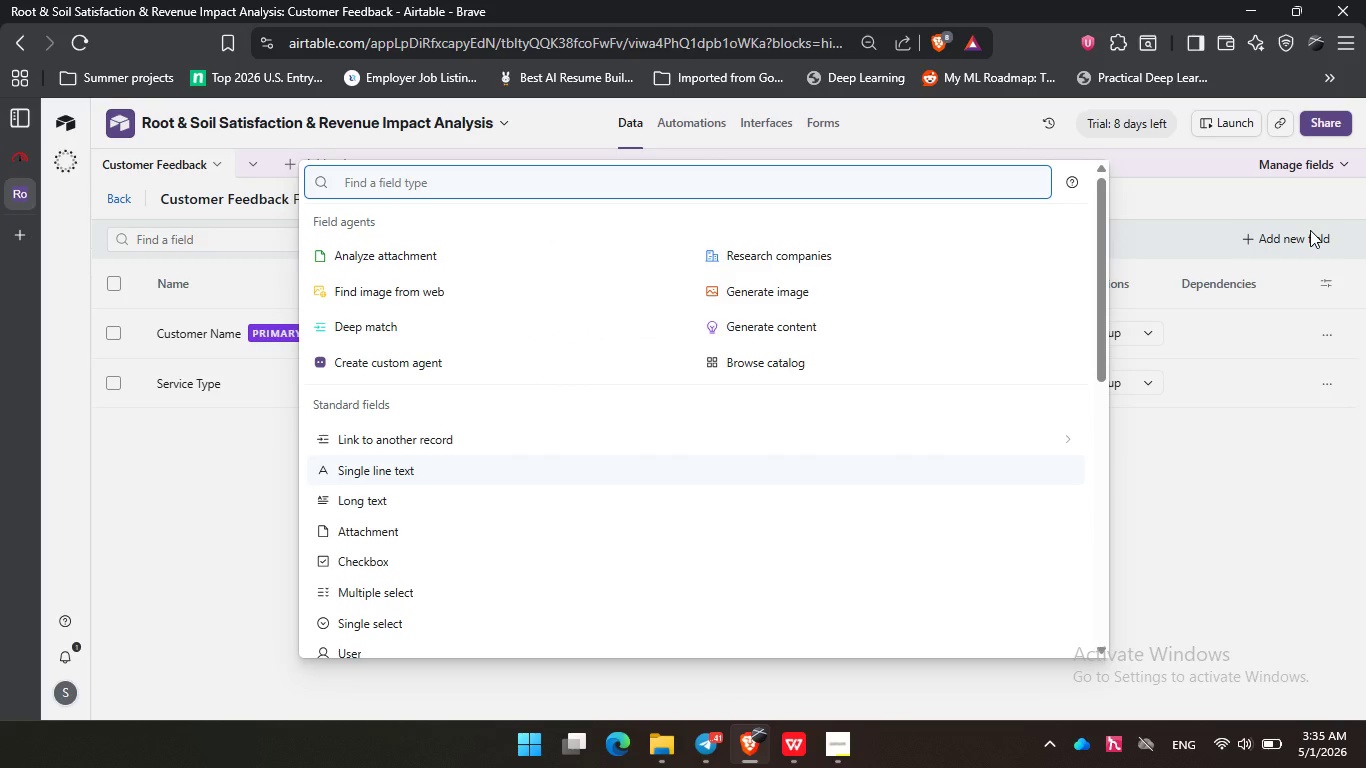 
type(cur)
 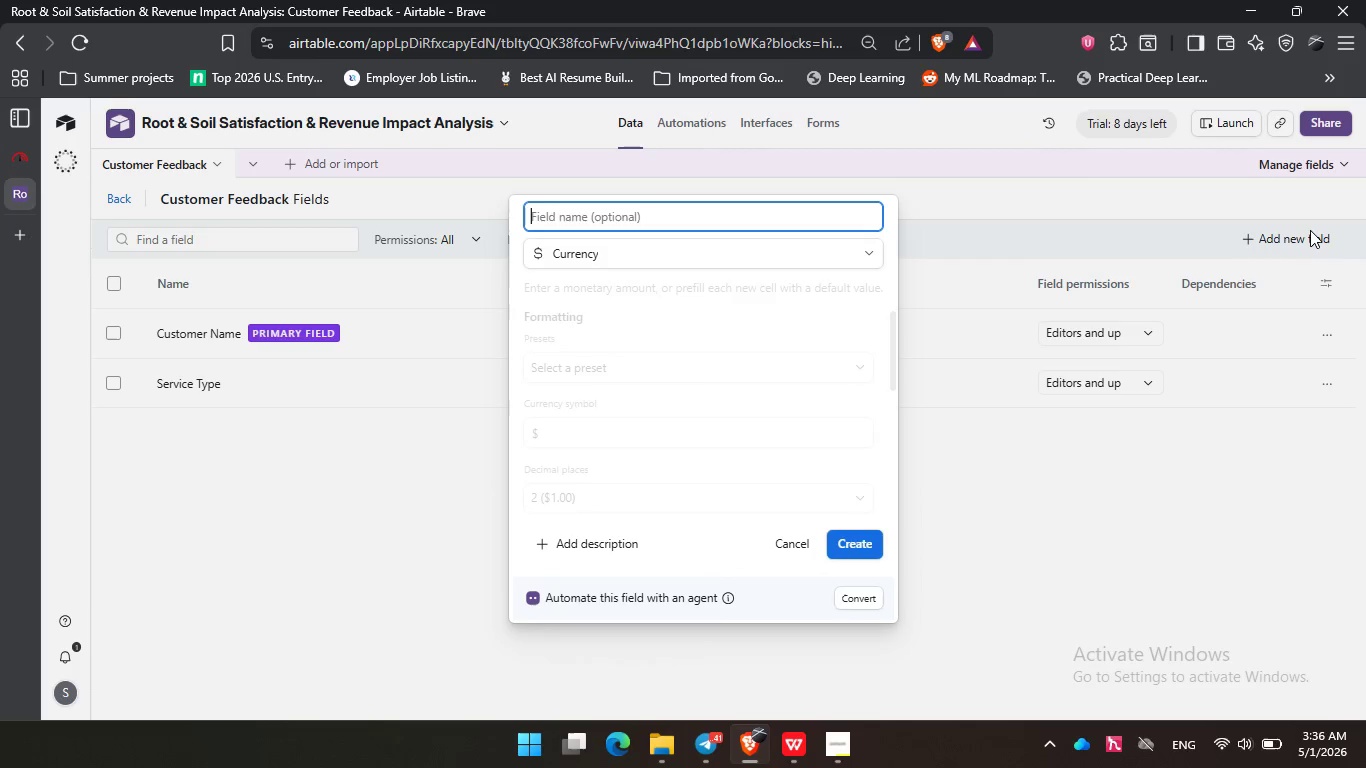 
key(Enter)
 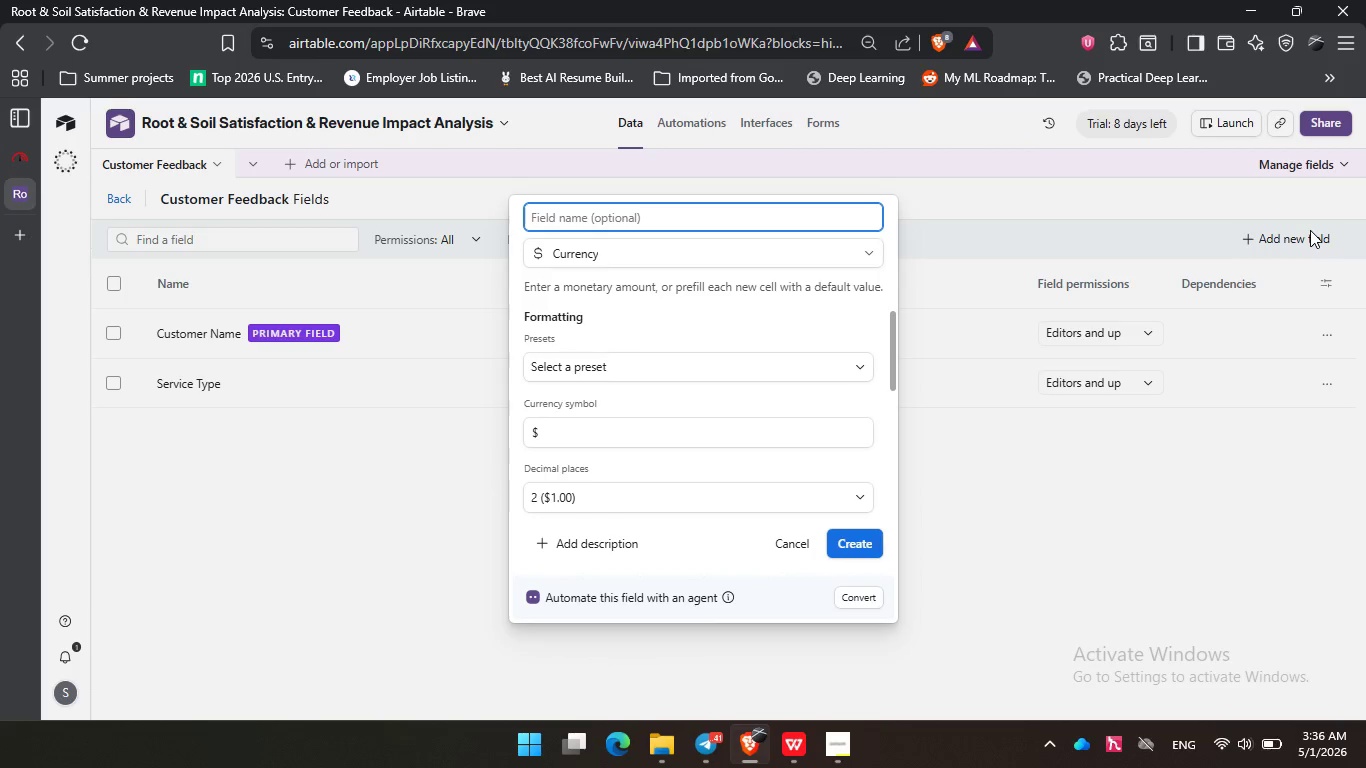 
type(Monthly Fee)
 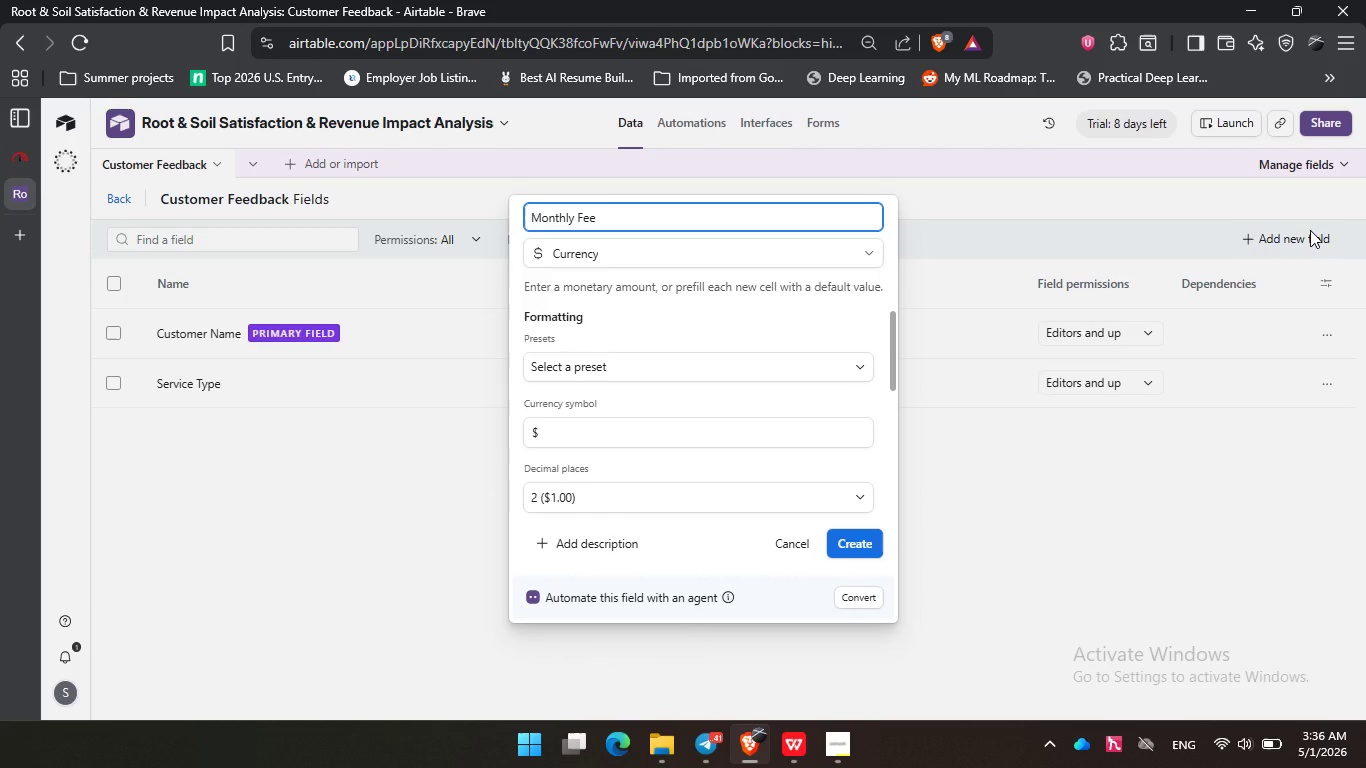 
key(Enter)
 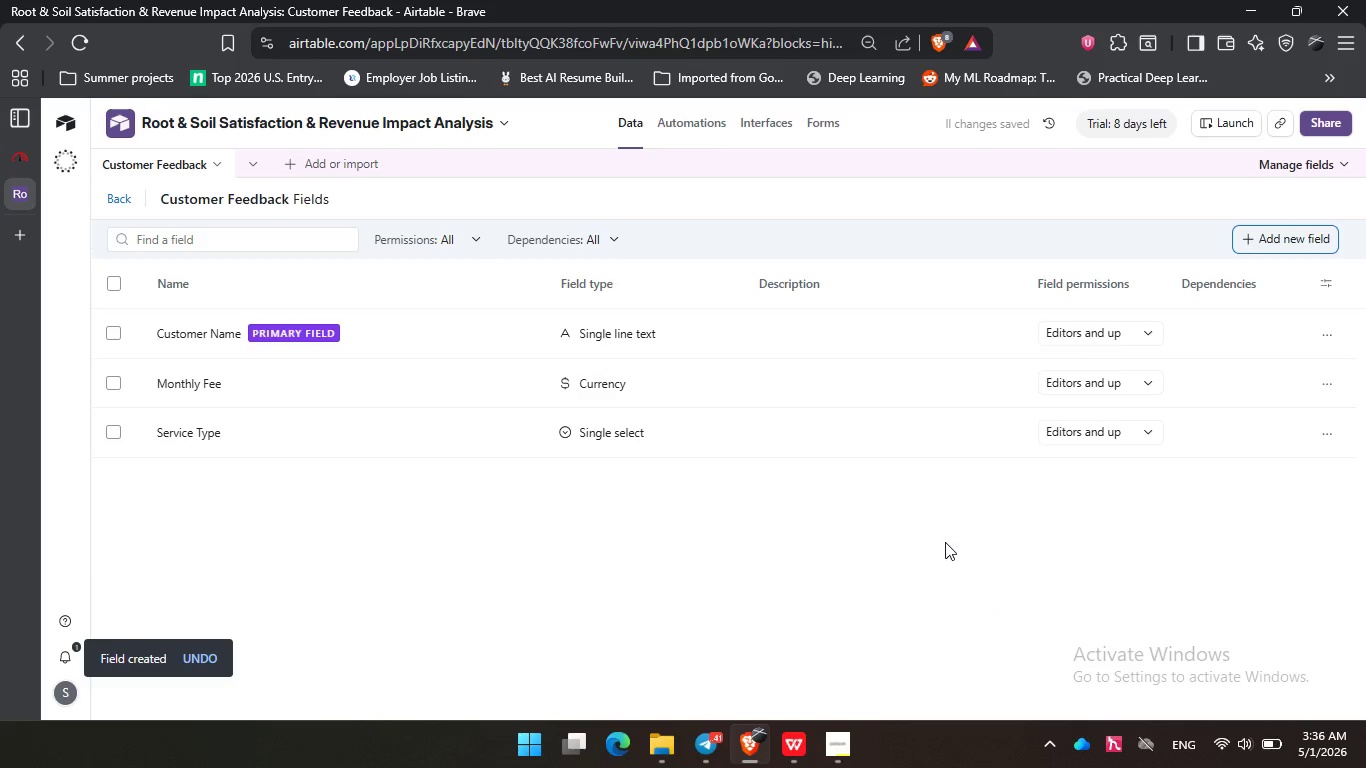 
wait(5.52)
 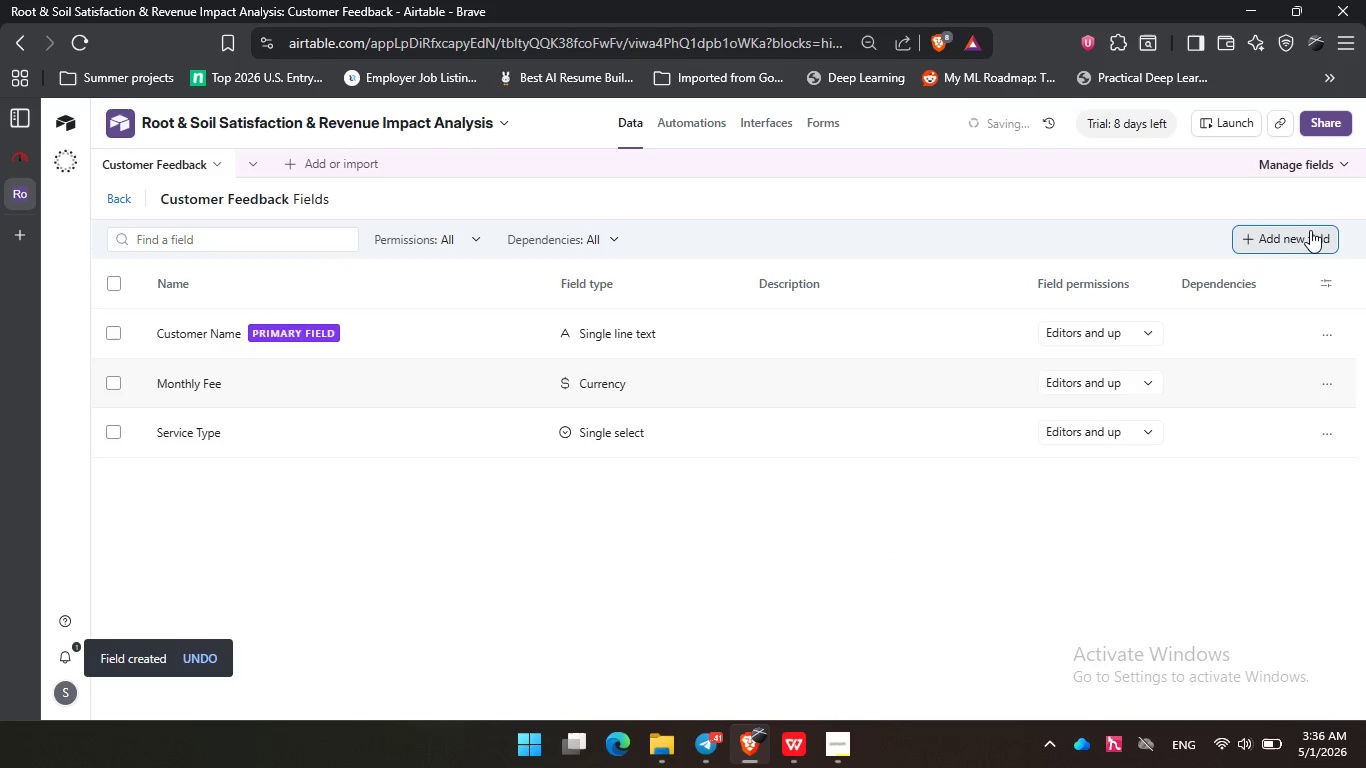 
left_click([796, 763])
 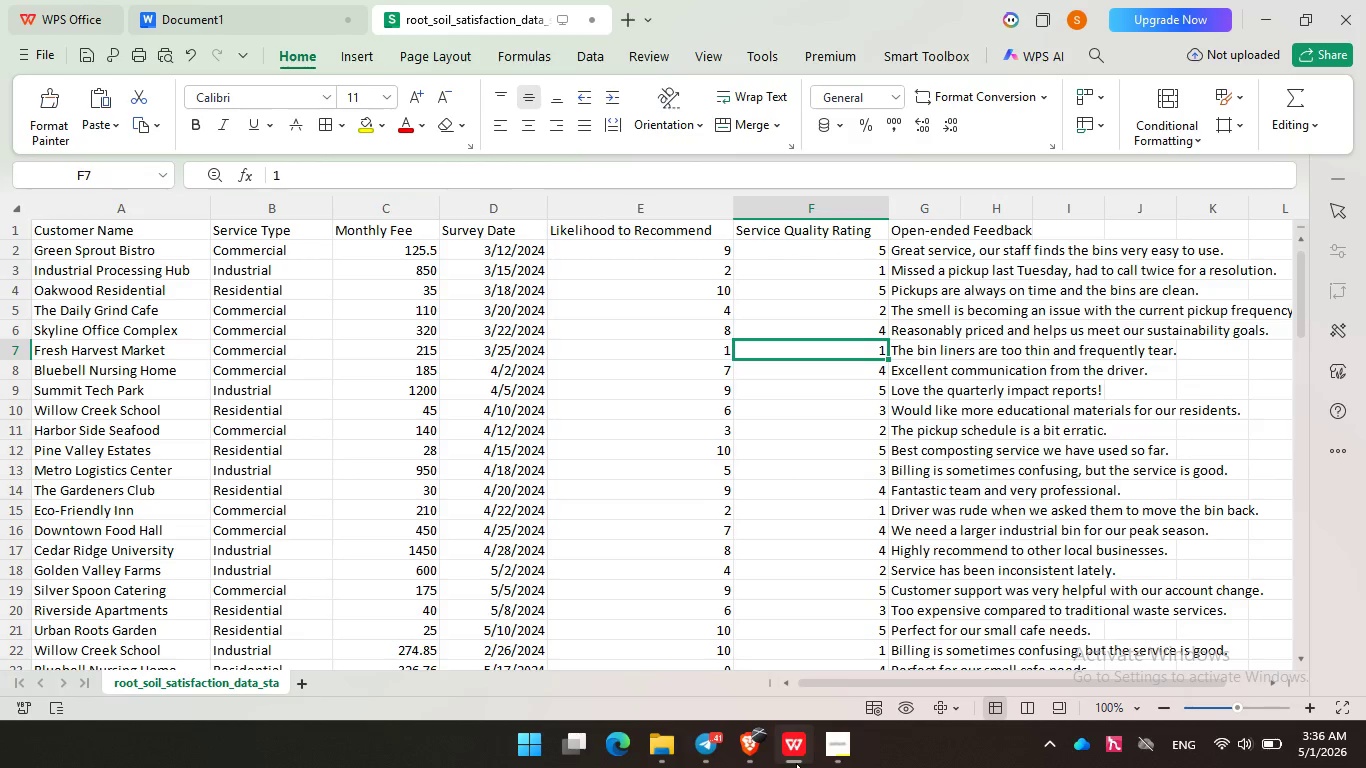 
left_click([796, 763])
 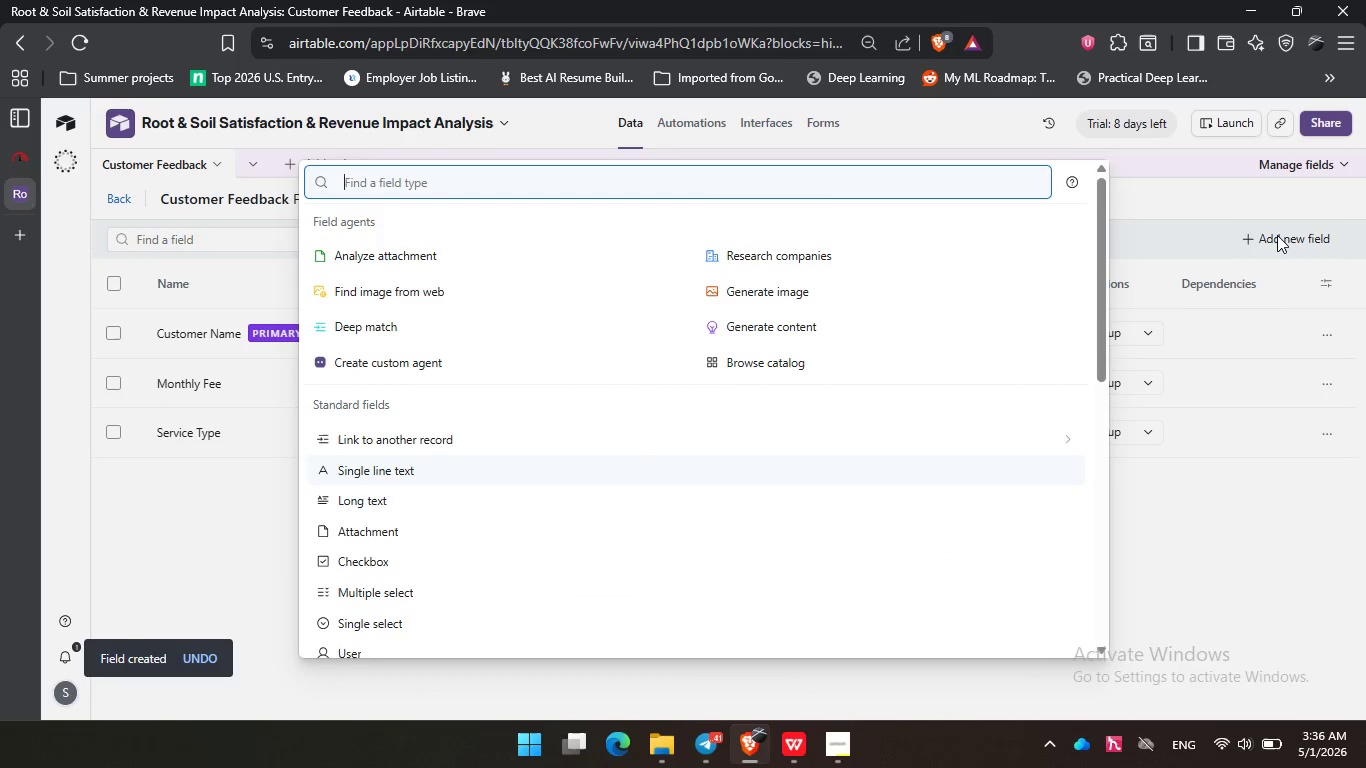 
type(date)
 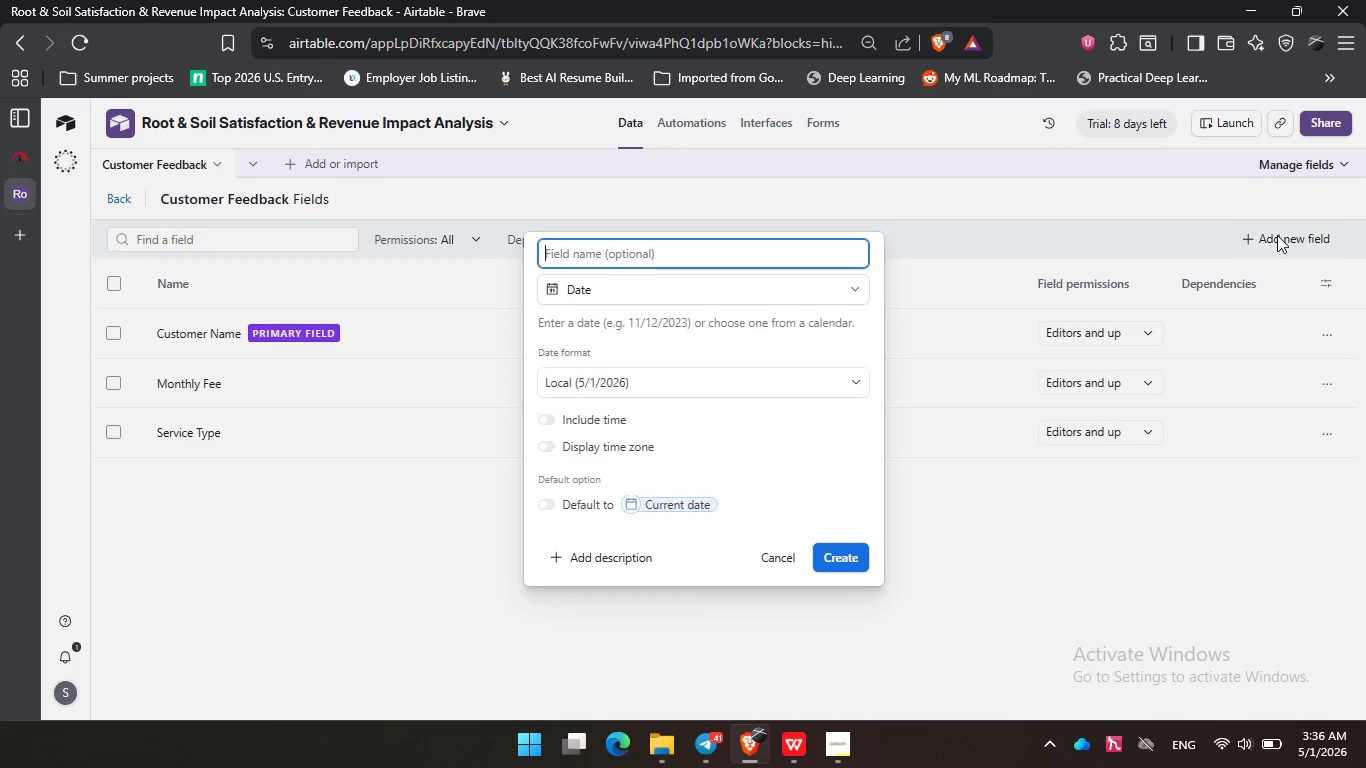 
key(Enter)
 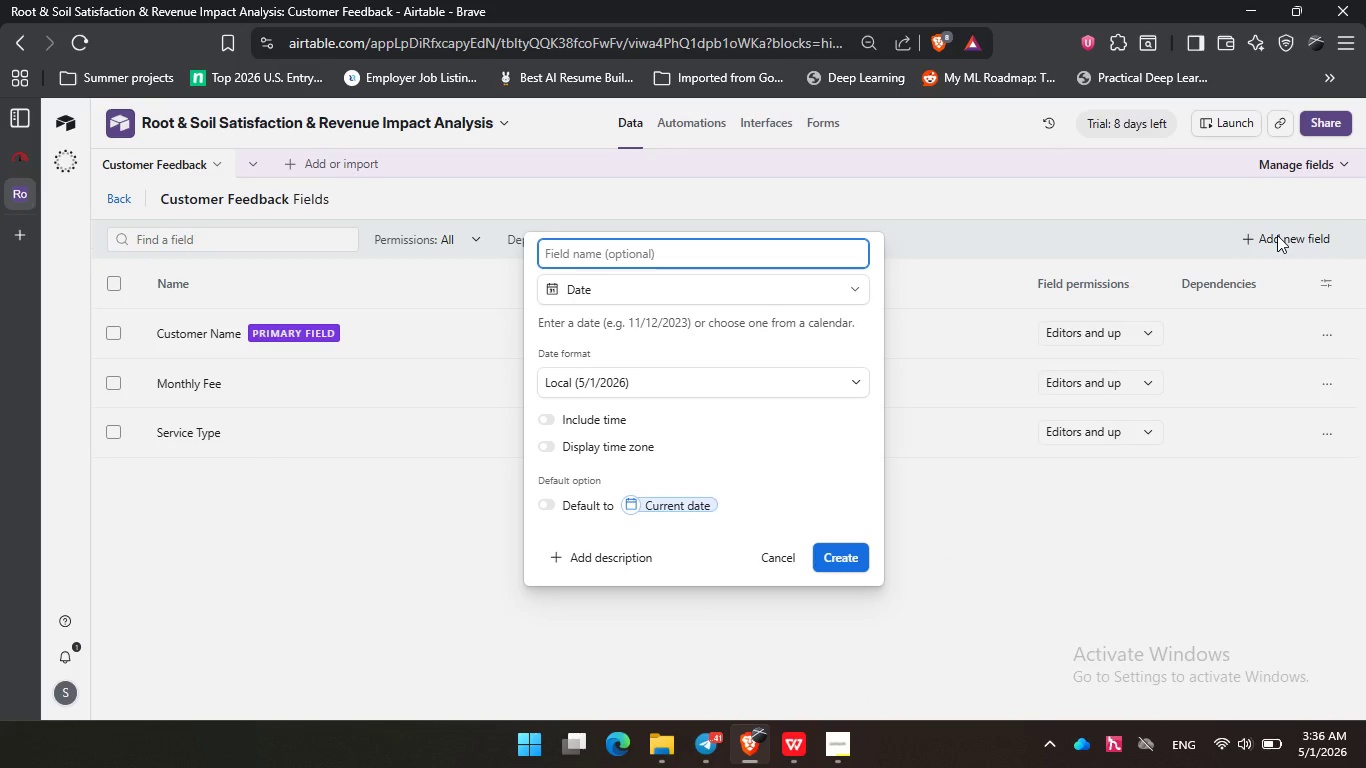 
type(Survey Date)
 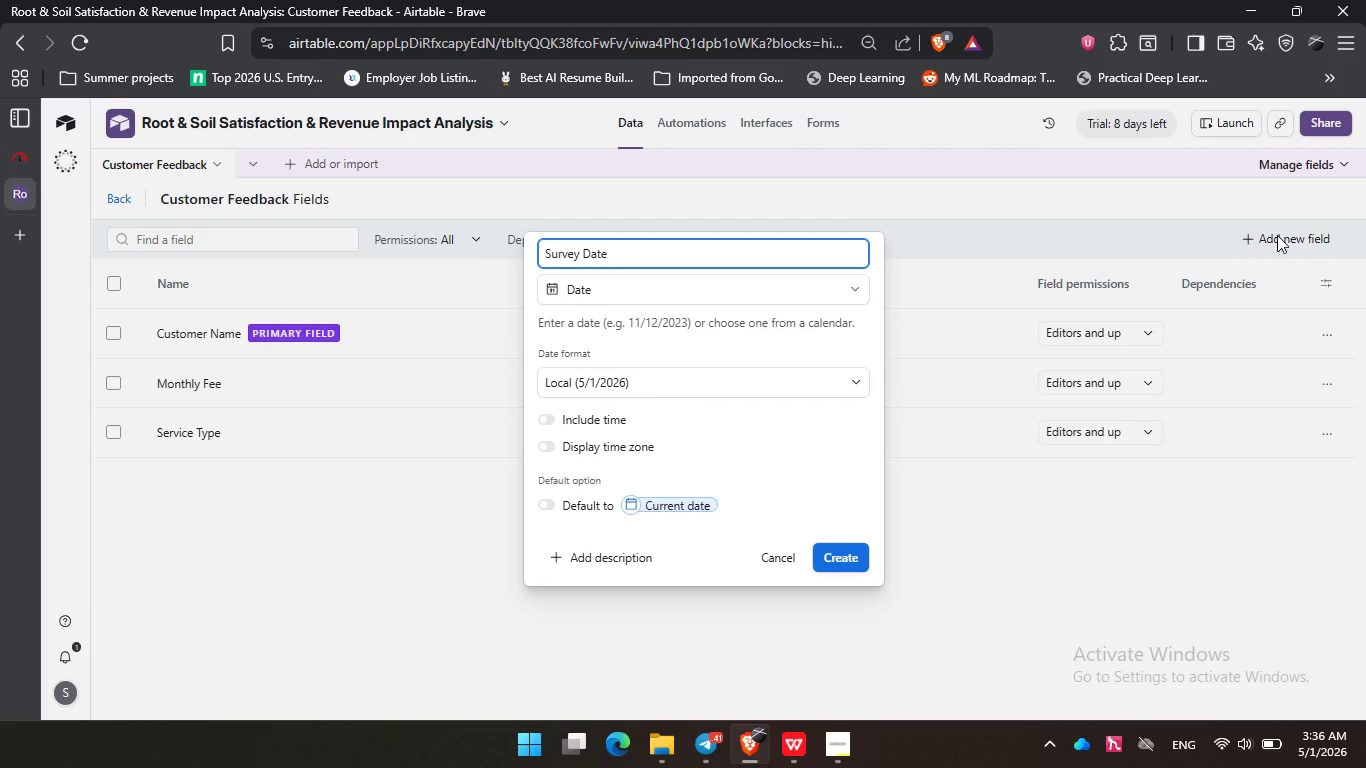 
key(Enter)
 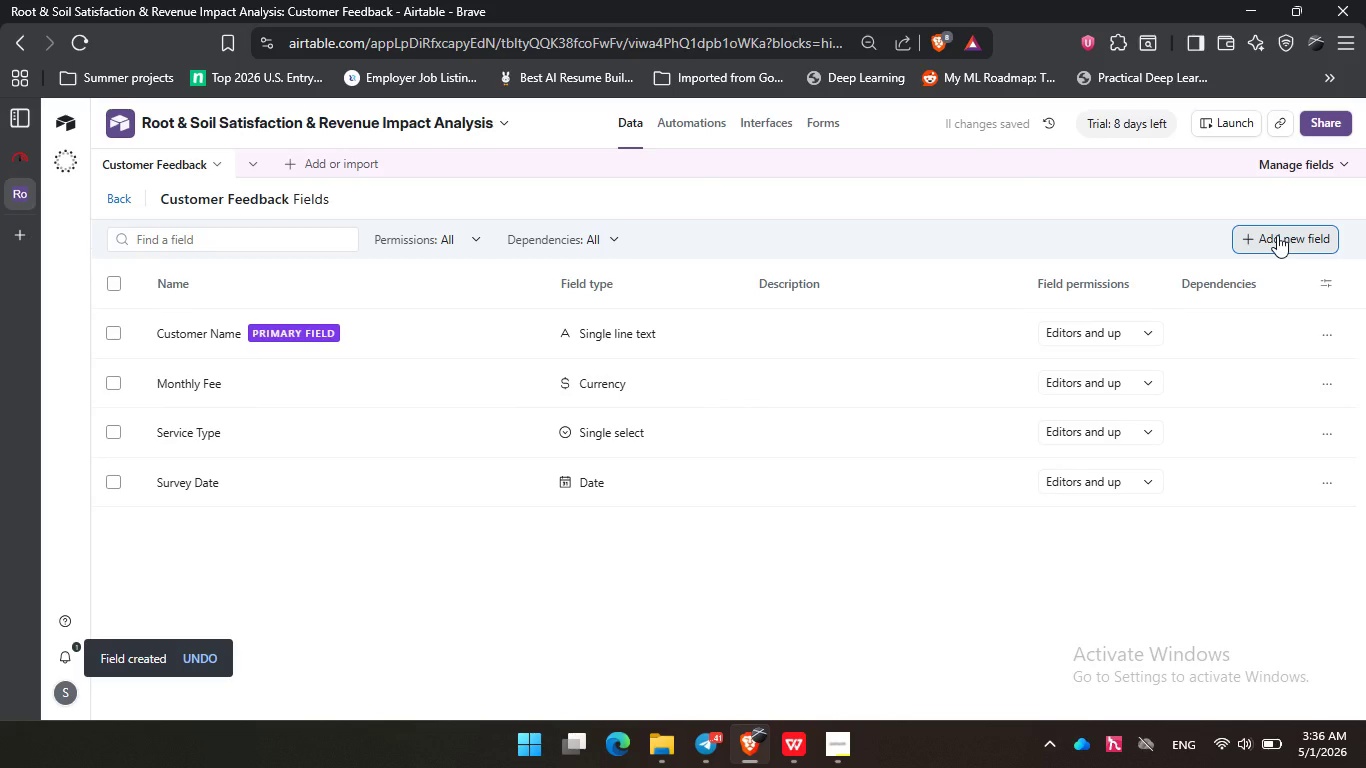 
wait(5.02)
 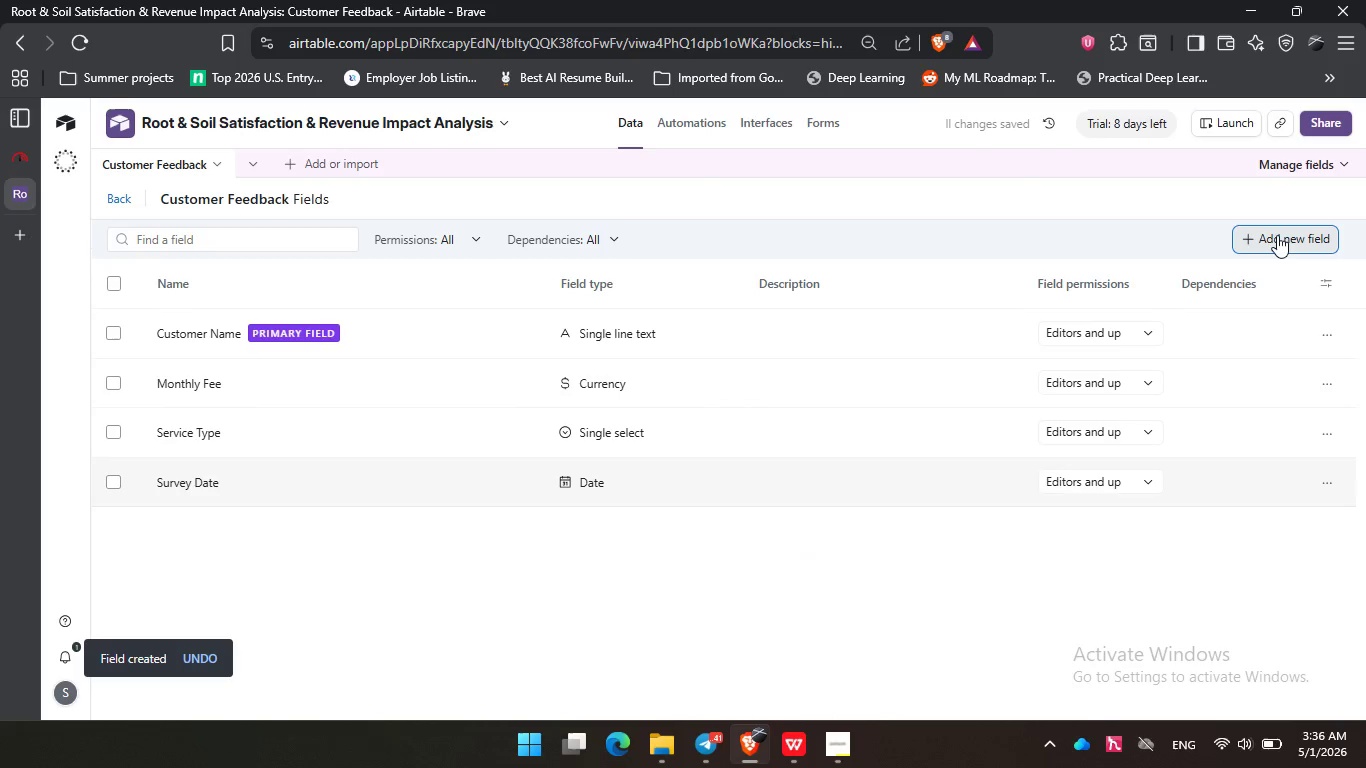 
left_click([1277, 235])
 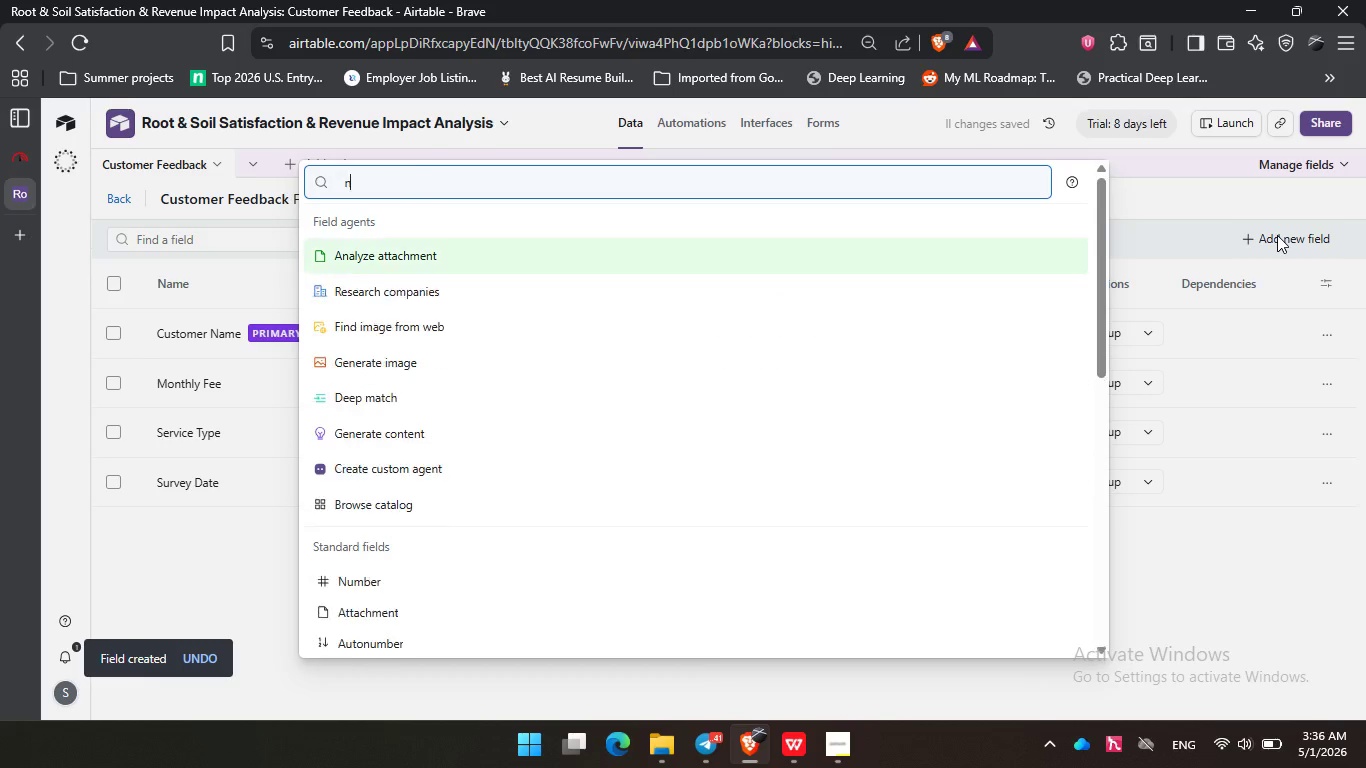 
type(num)
 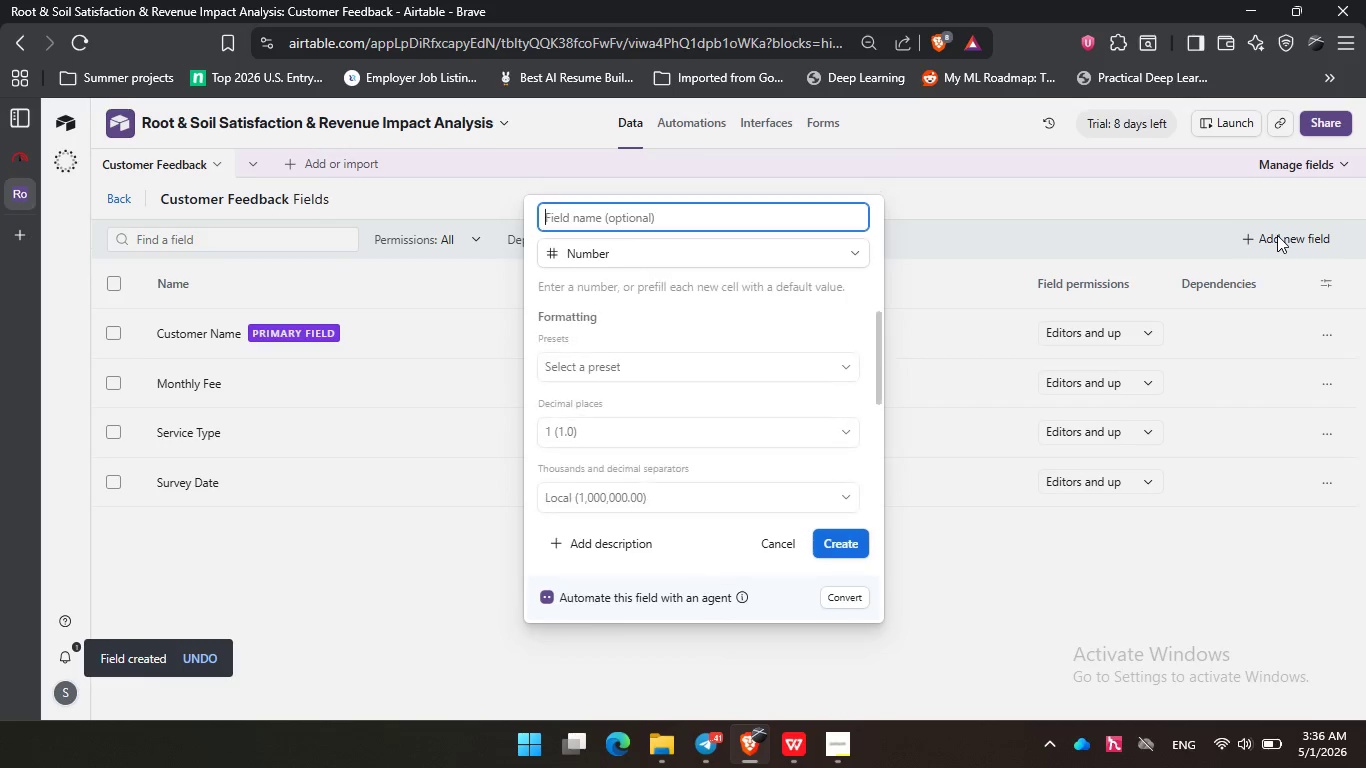 
key(Enter)
 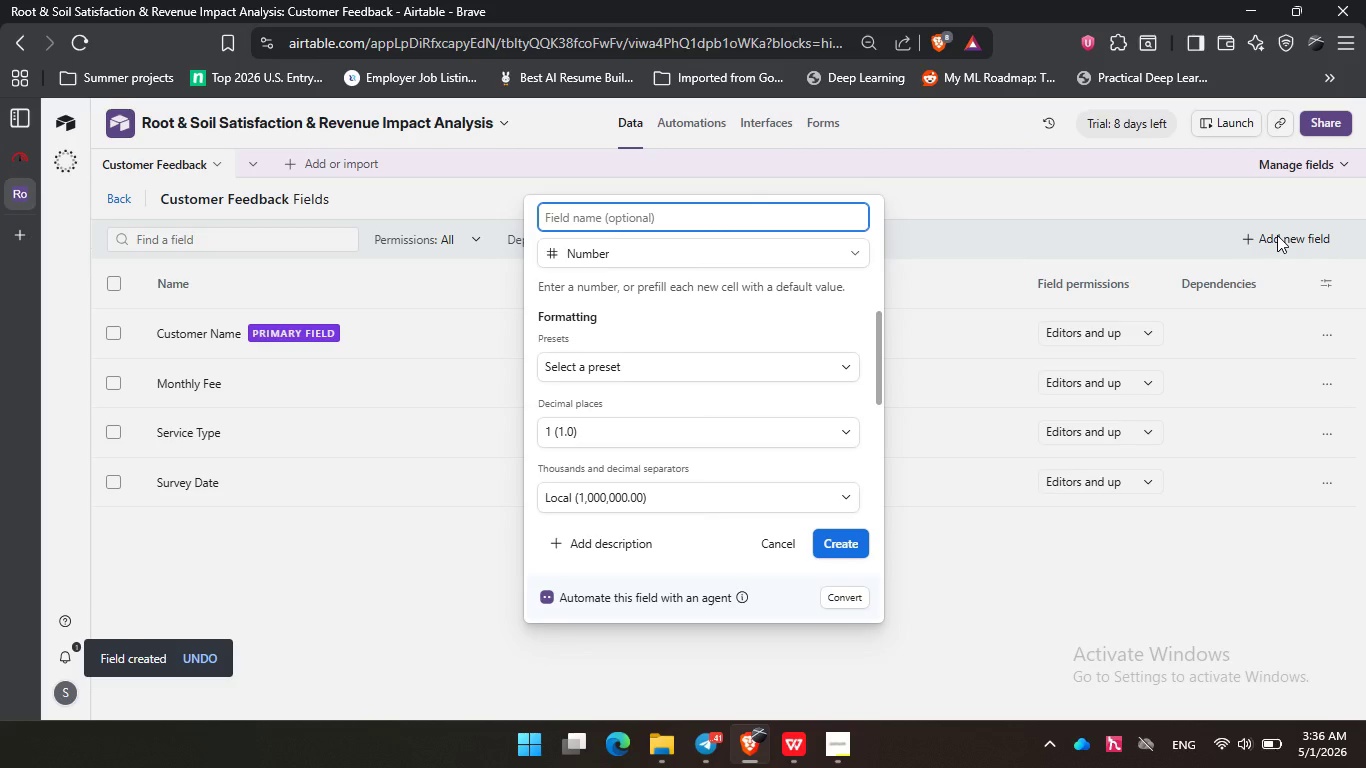 
type(Likelig)
key(Backspace)
type(hood to Recommend)
 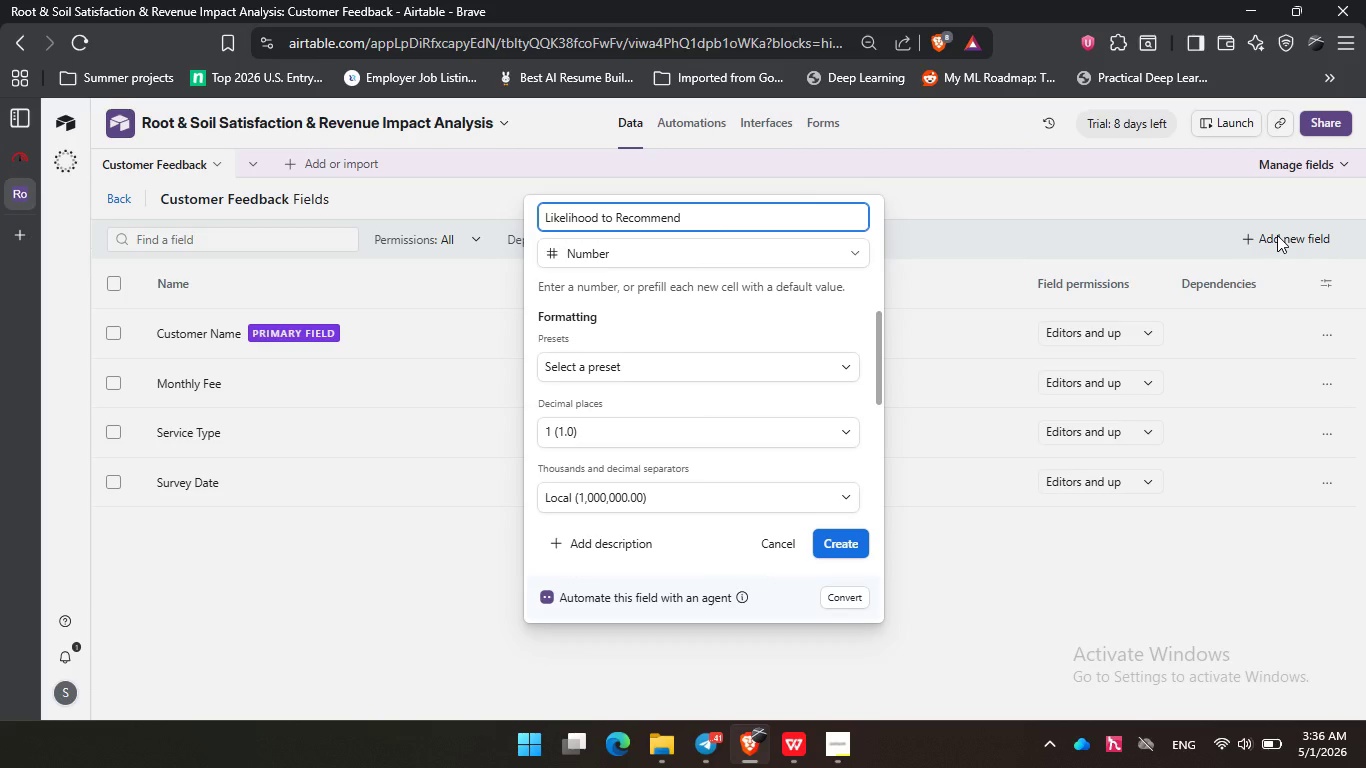 
key(Enter)
 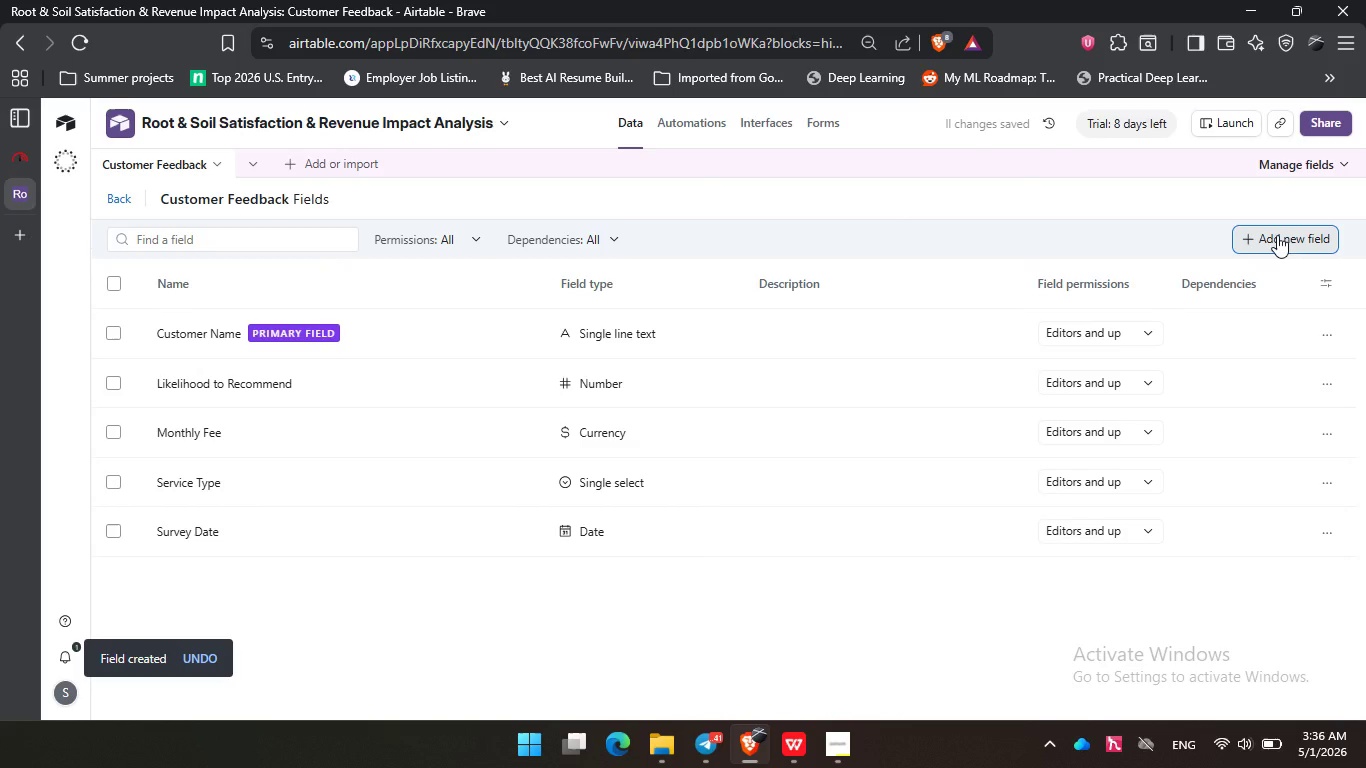 
left_click([1277, 235])
 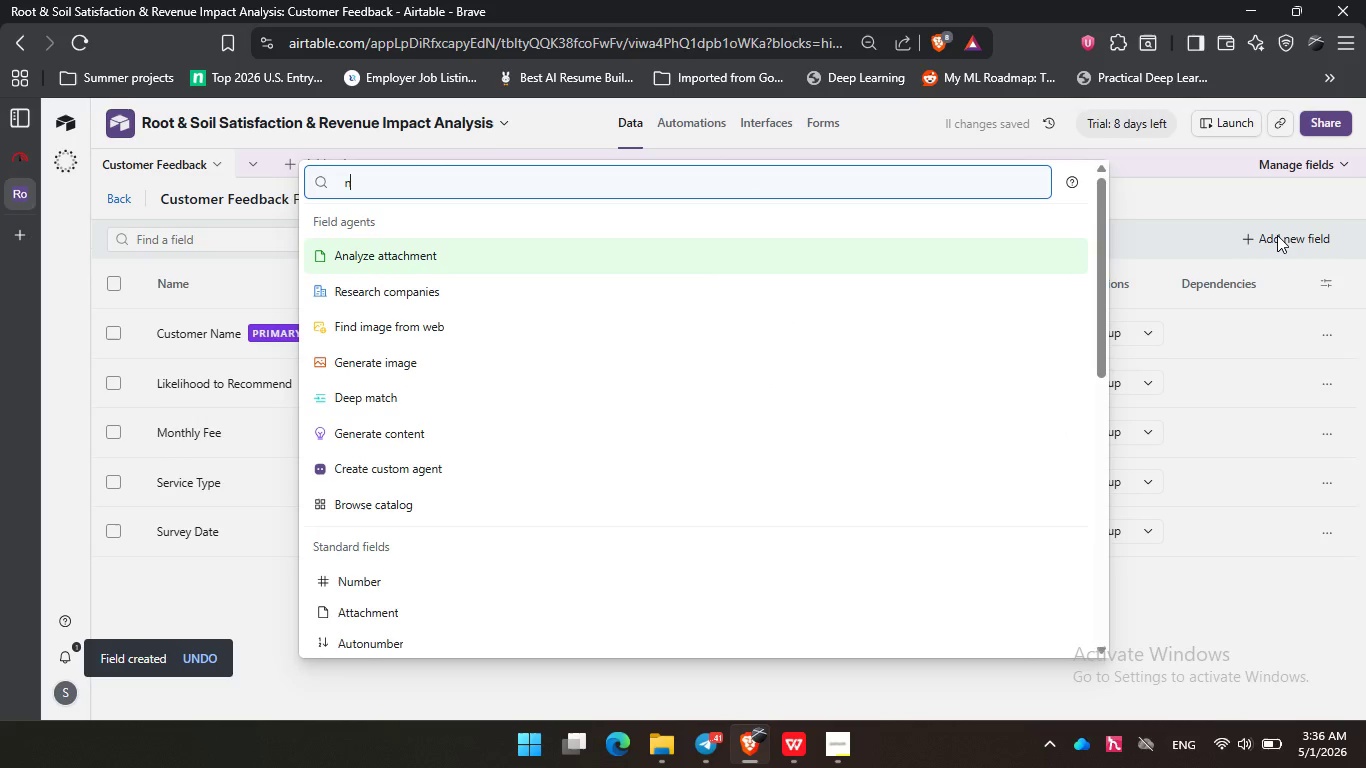 
type(num)
 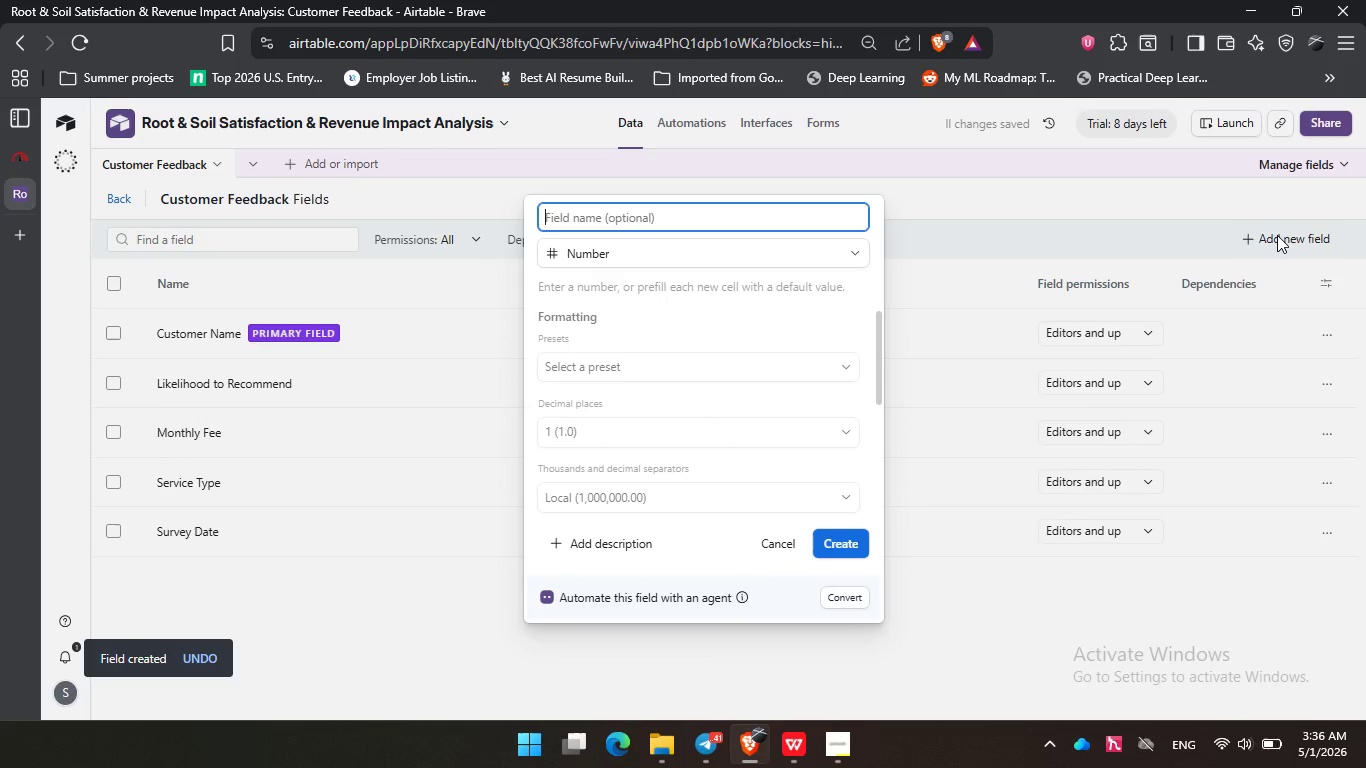 
key(Enter)
 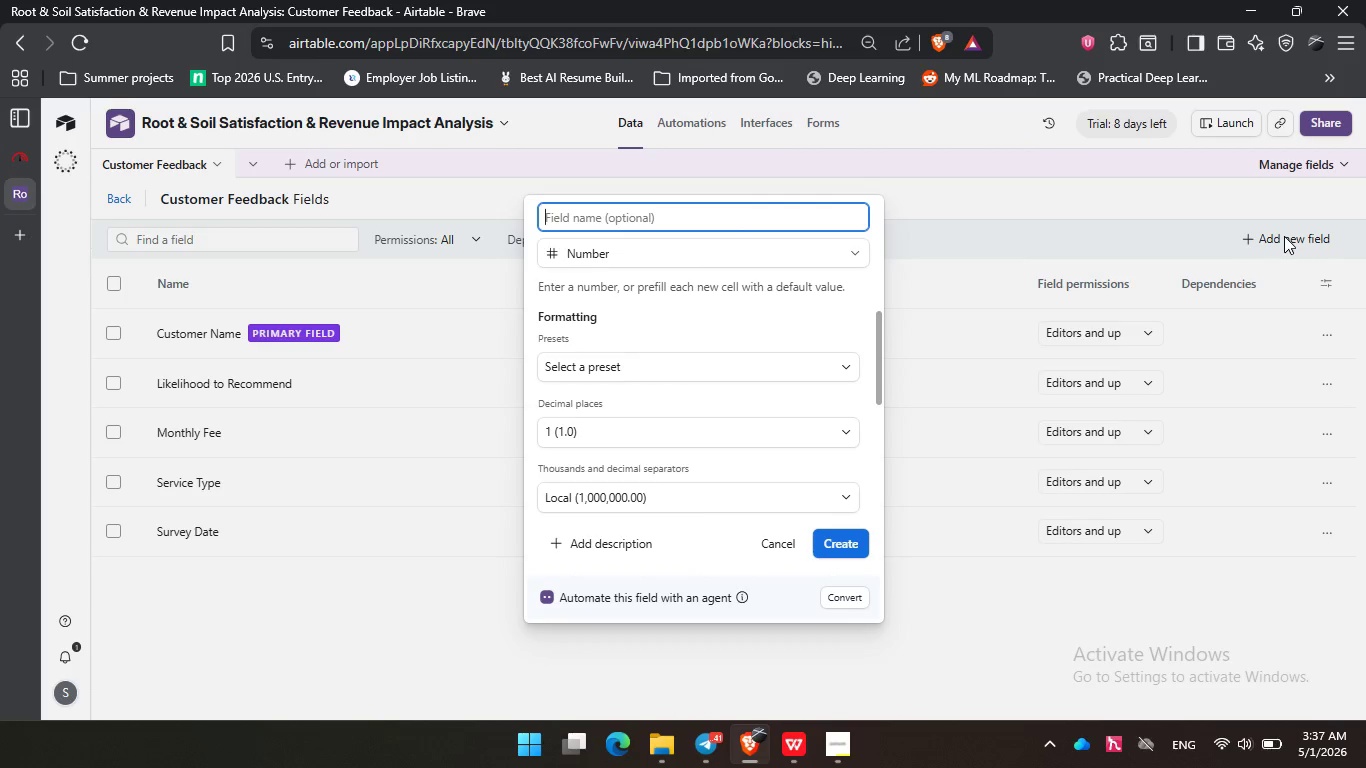 
wait(15.58)
 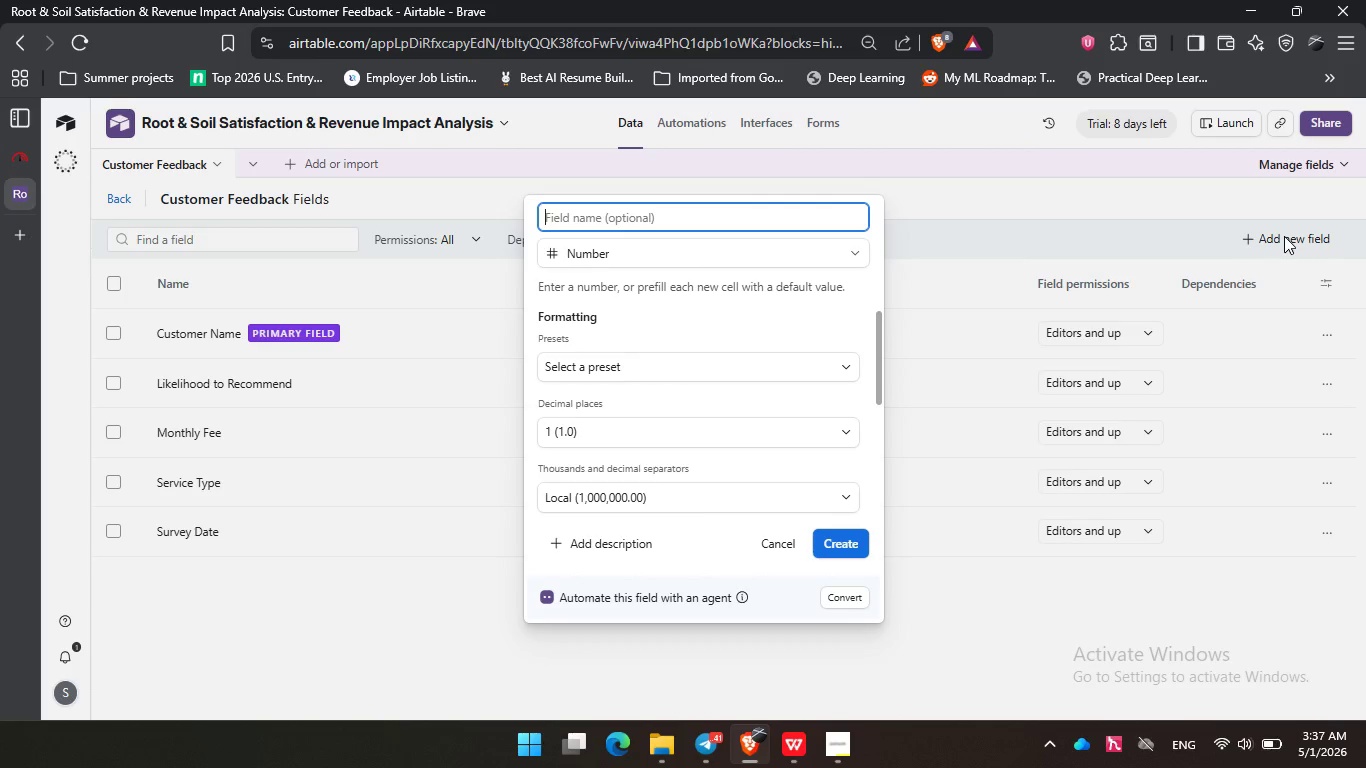 
type(Service Qality )
key(Backspace)
key(Backspace)
key(Backspace)
key(Backspace)
key(Backspace)
key(Backspace)
type(uality Rationg)
key(Backspace)
key(Backspace)
key(Backspace)
type(ng)
 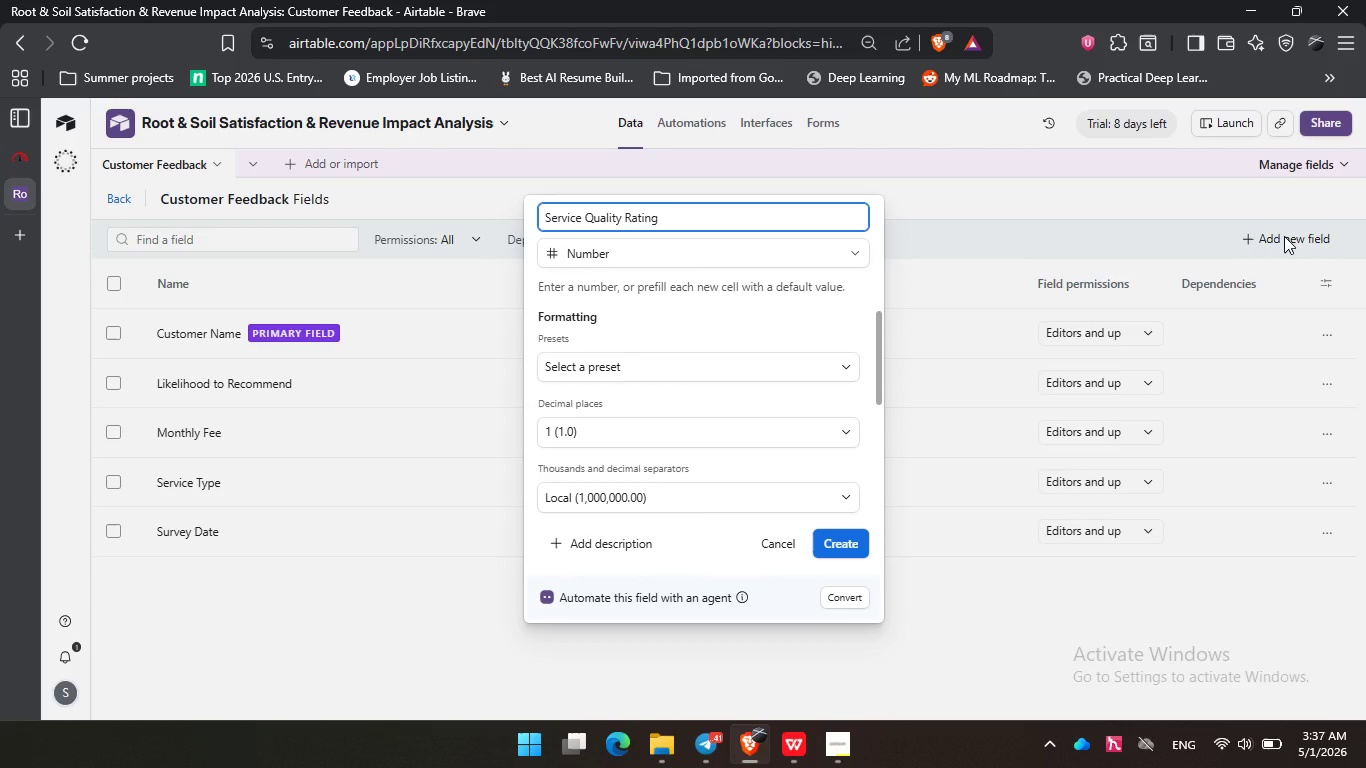 
wait(6.03)
 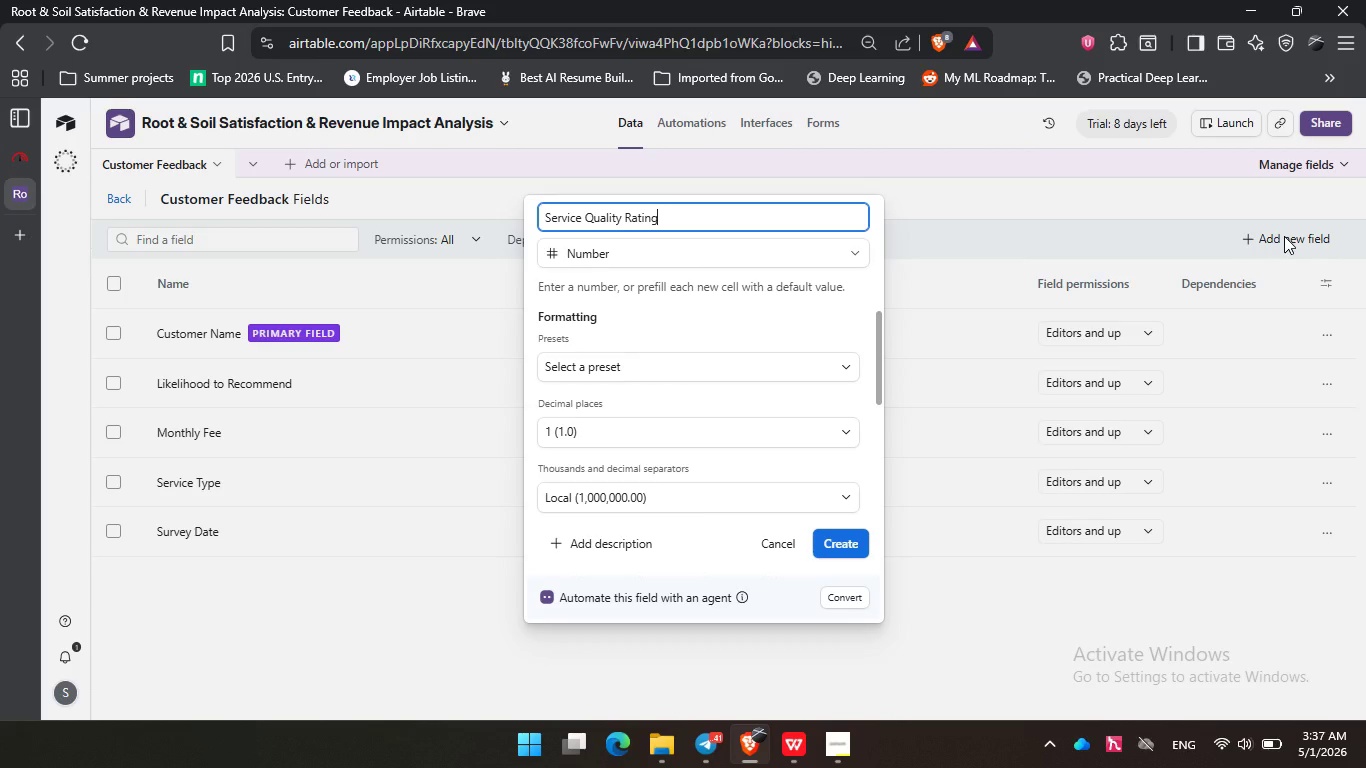 
key(Enter)
 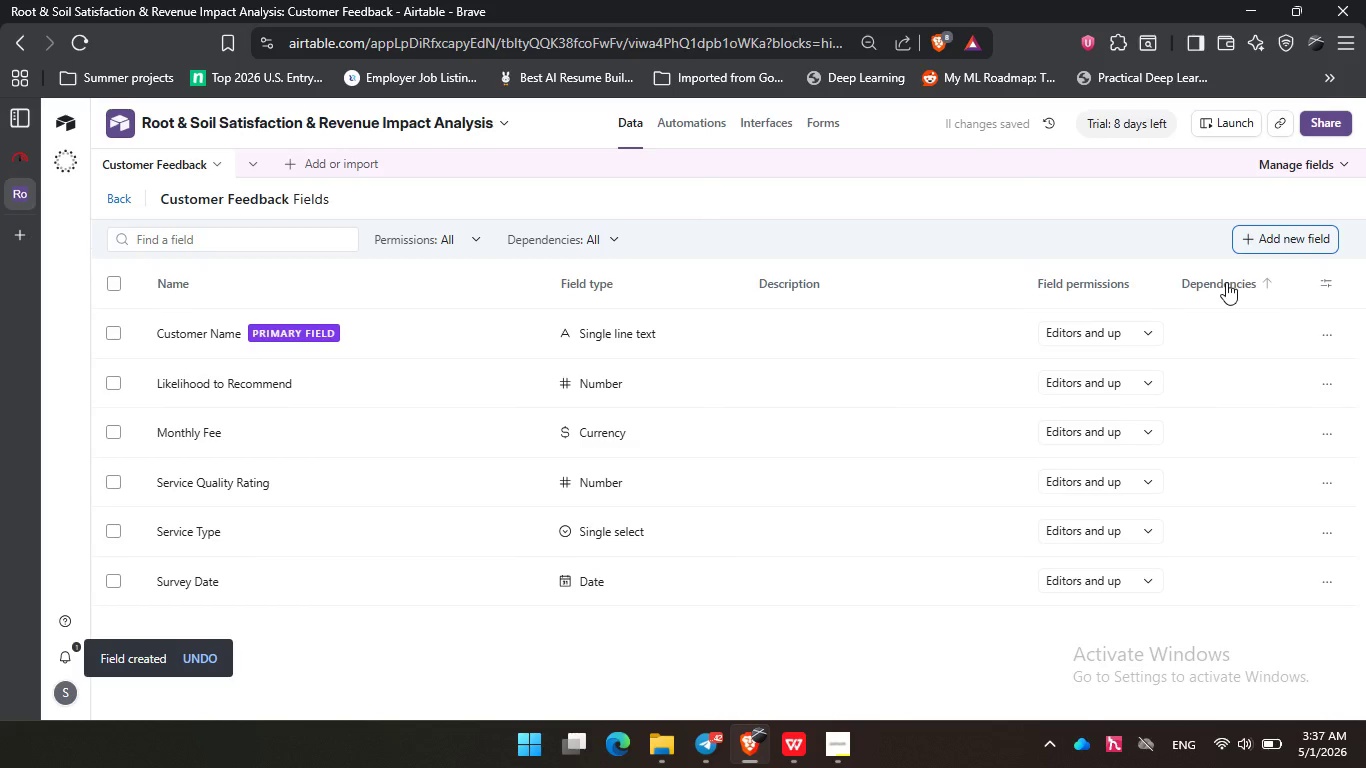 
wait(6.03)
 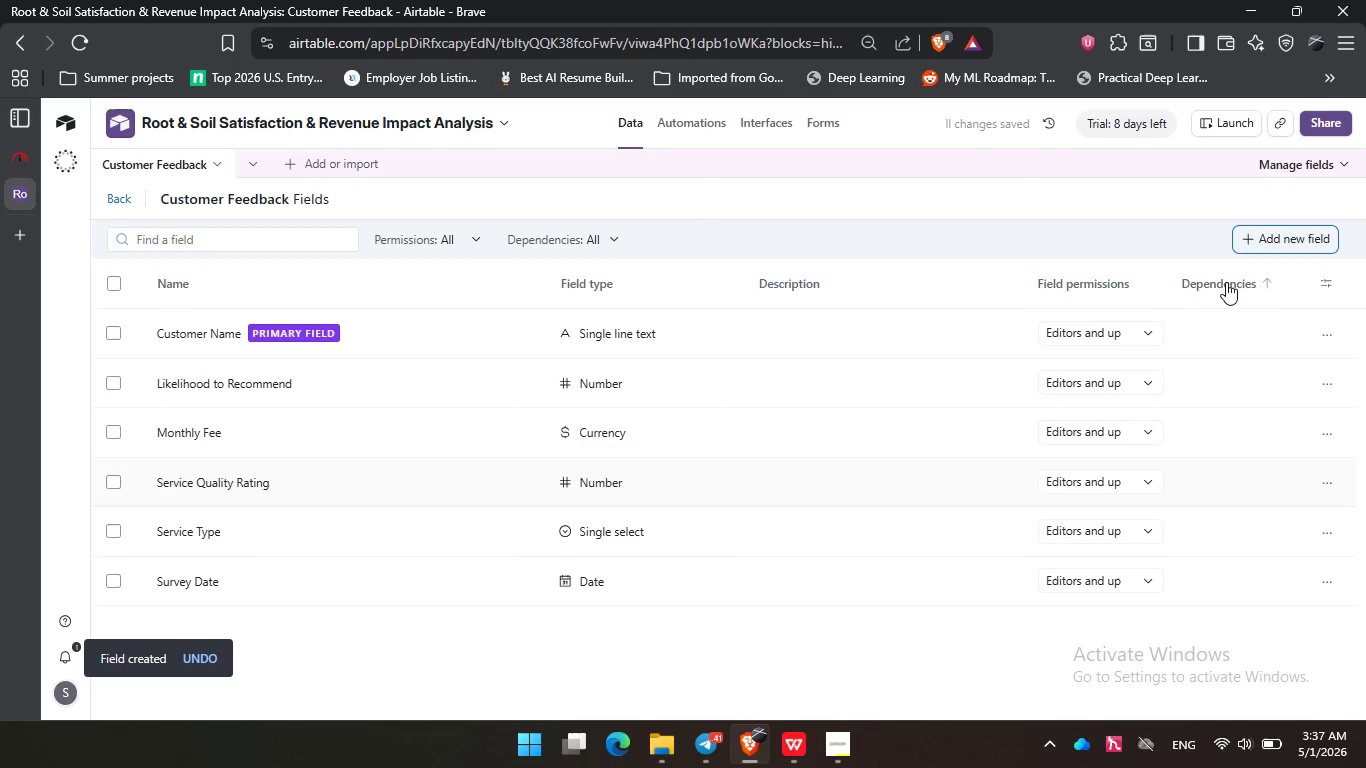 
left_click([1269, 237])
 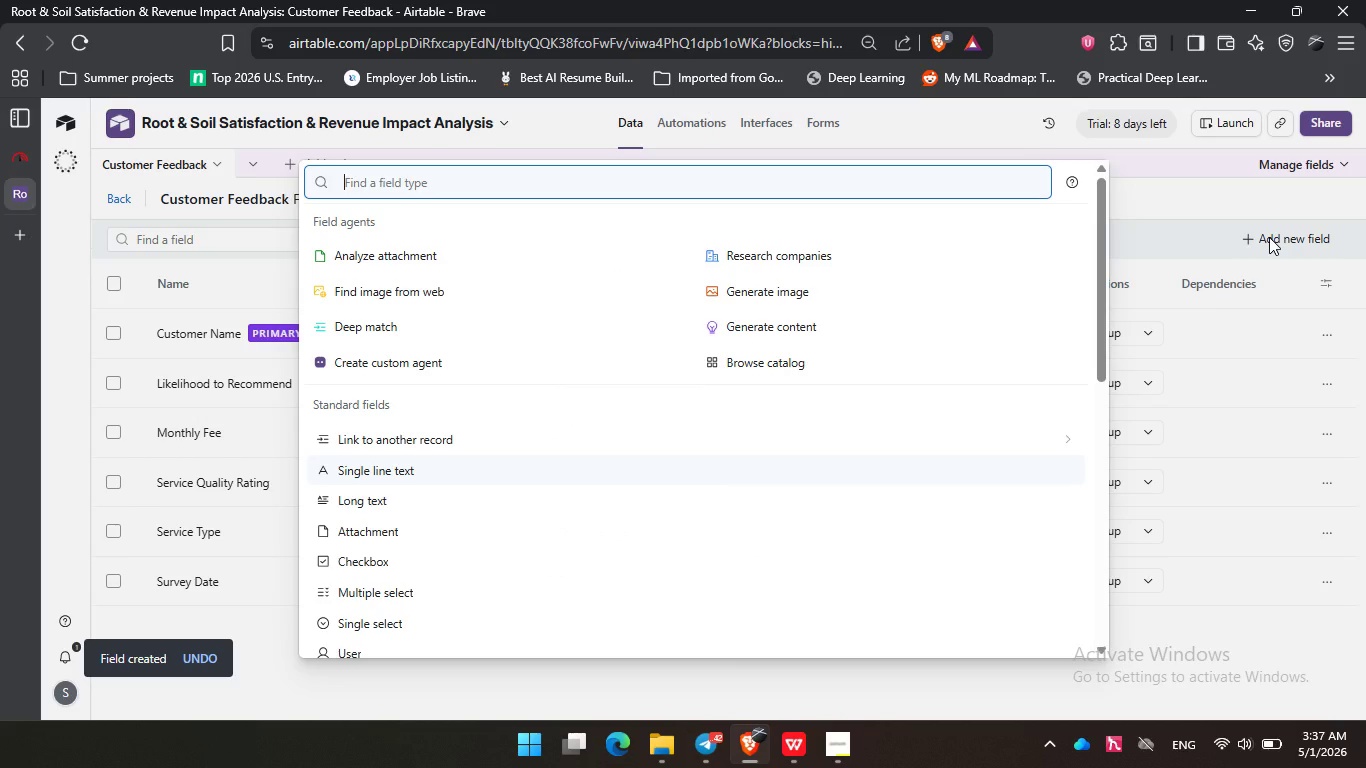 
type(lon)
 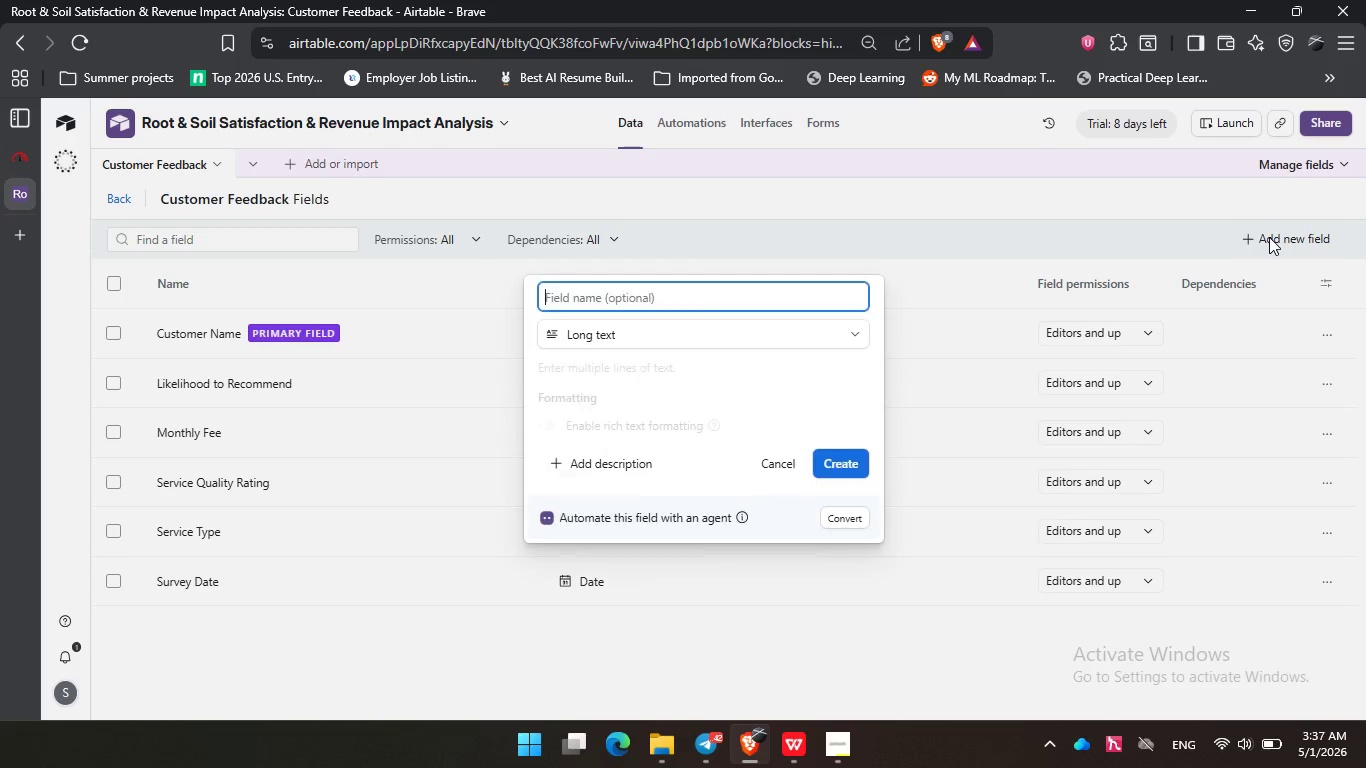 
key(Enter)
 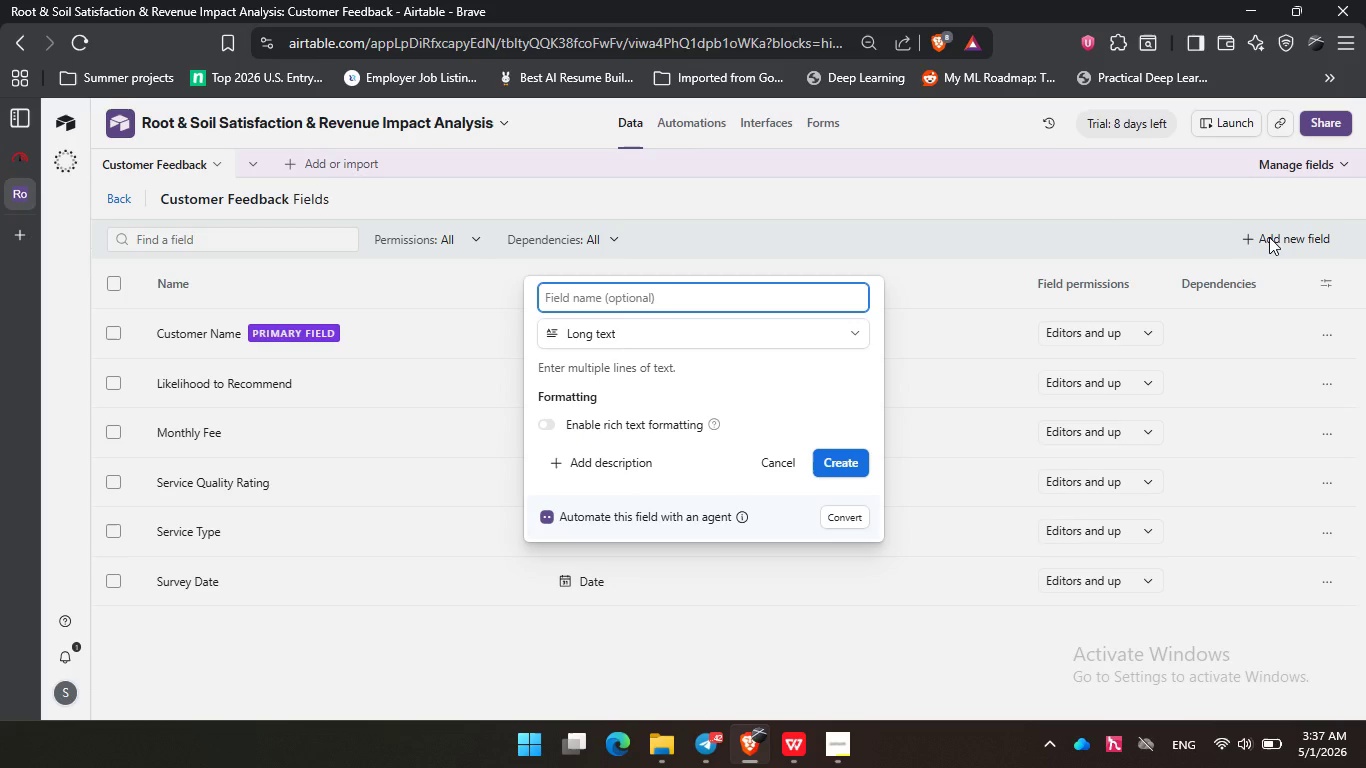 
type(Open )
key(Backspace)
type(-ended Feedback)
 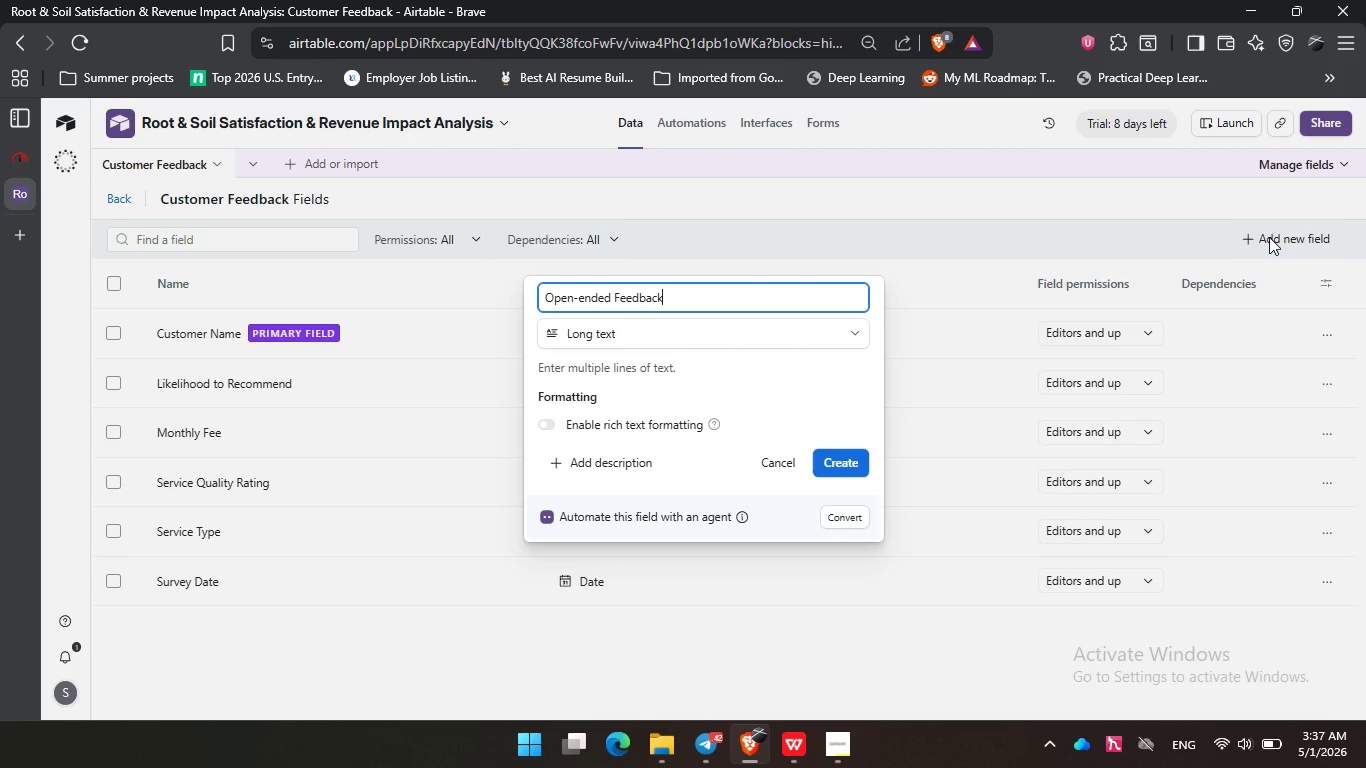 
key(Enter)
 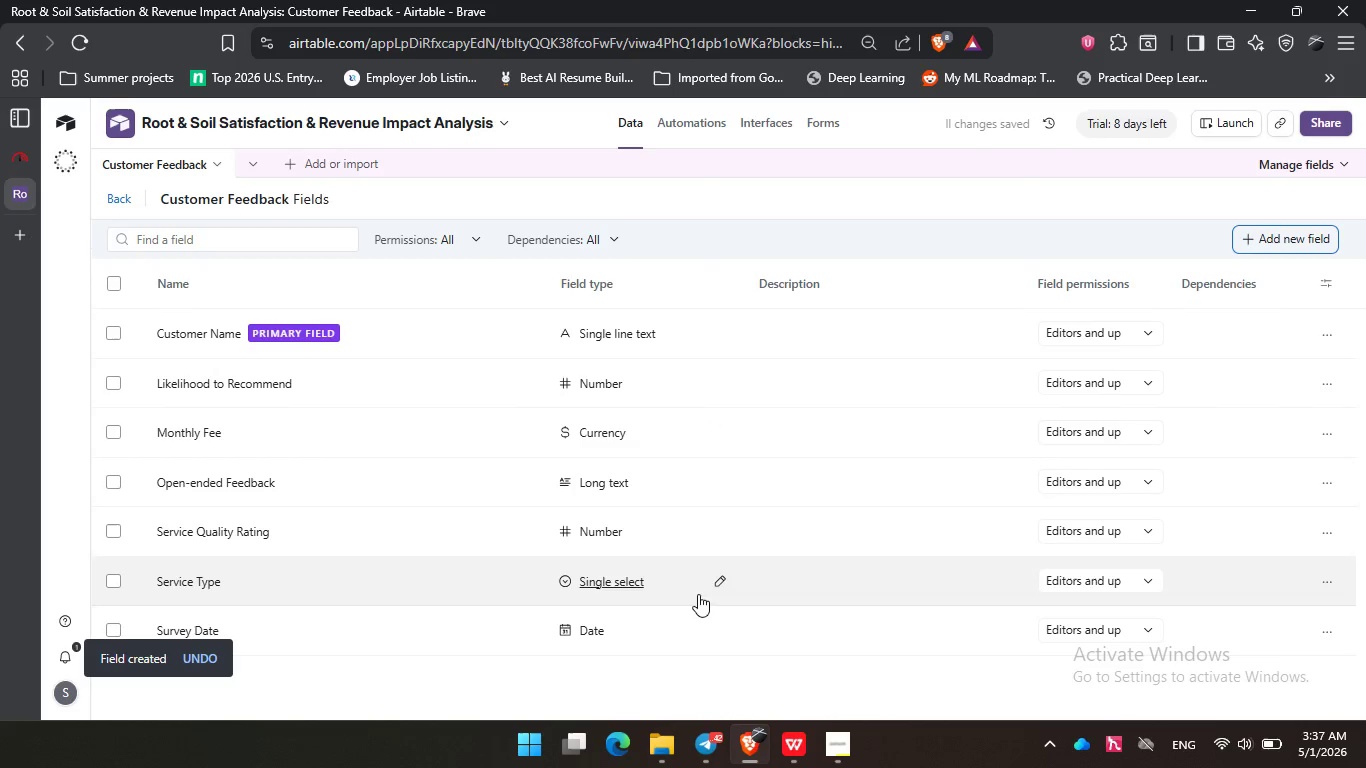 
left_click([835, 735])